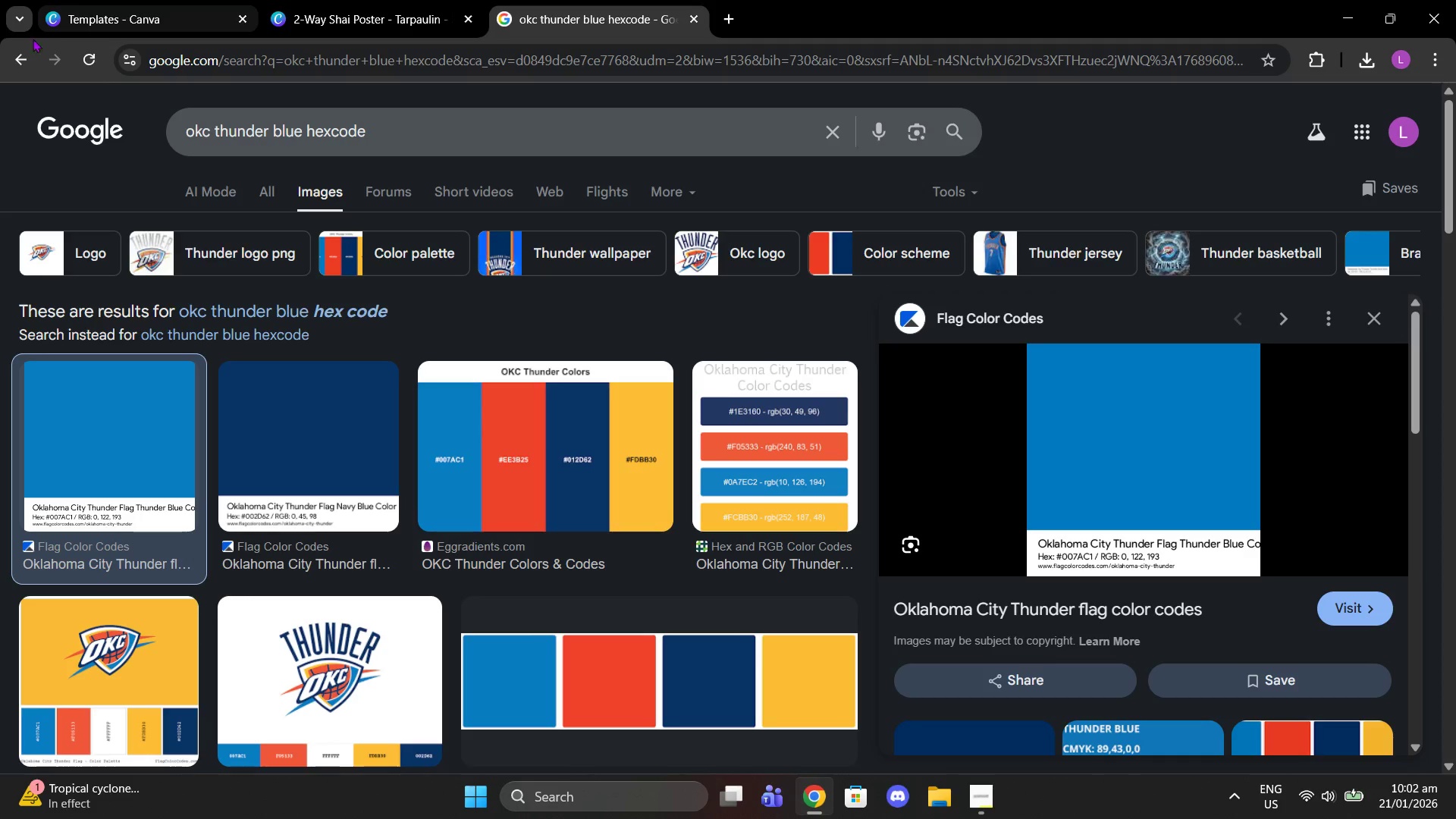 
left_click([29, 46])
 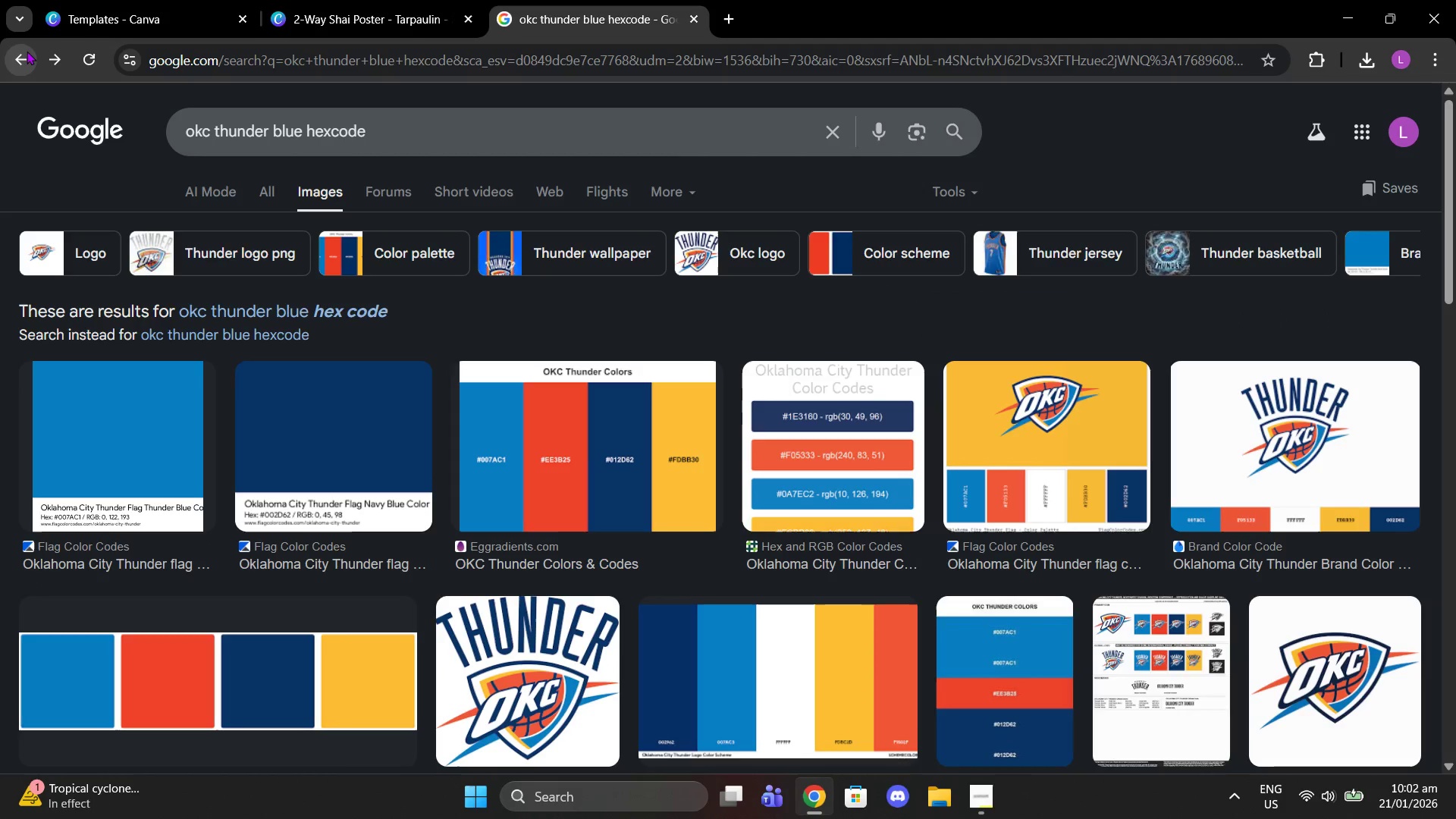 
left_click([27, 51])
 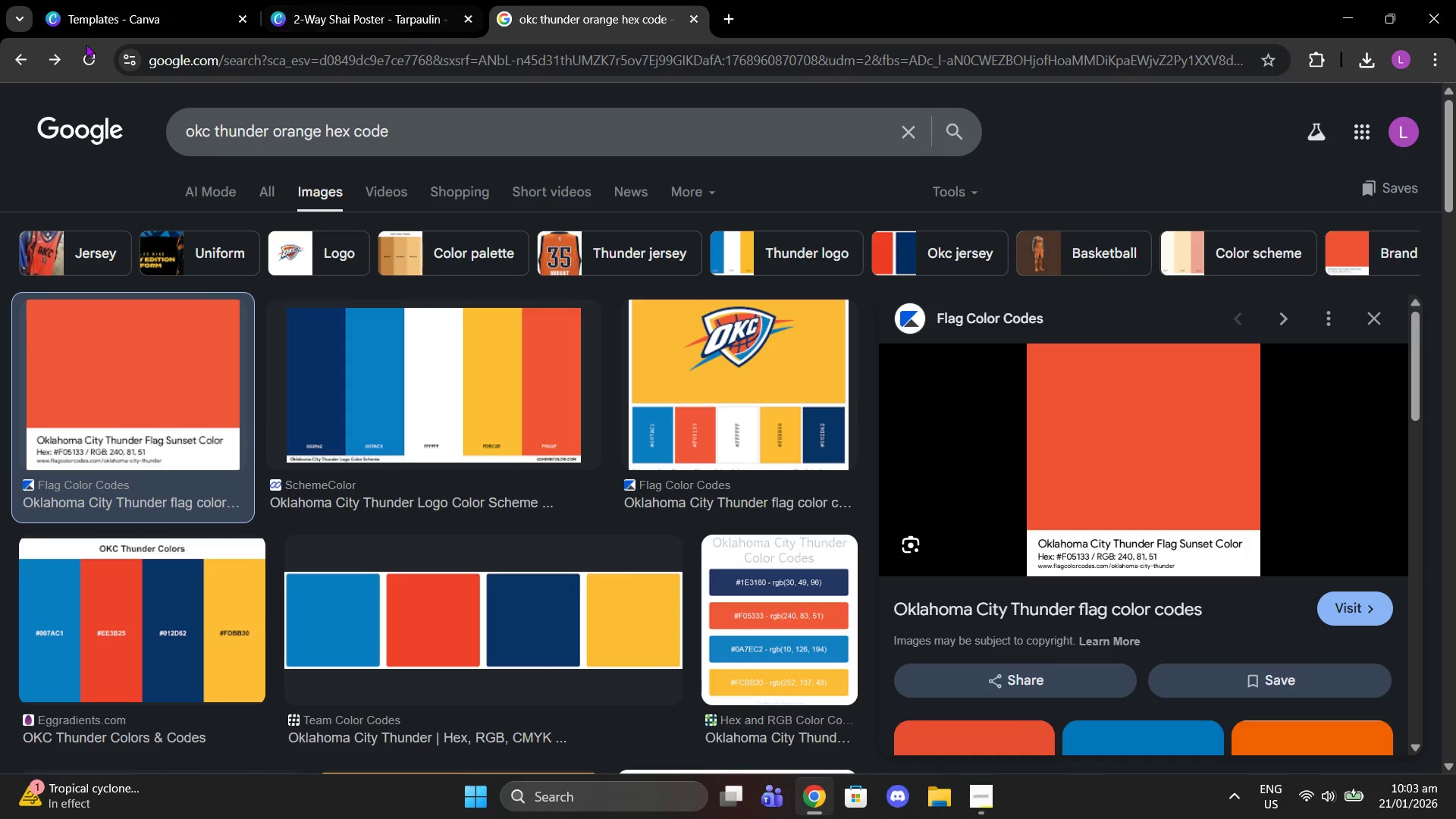 
left_click([31, 48])
 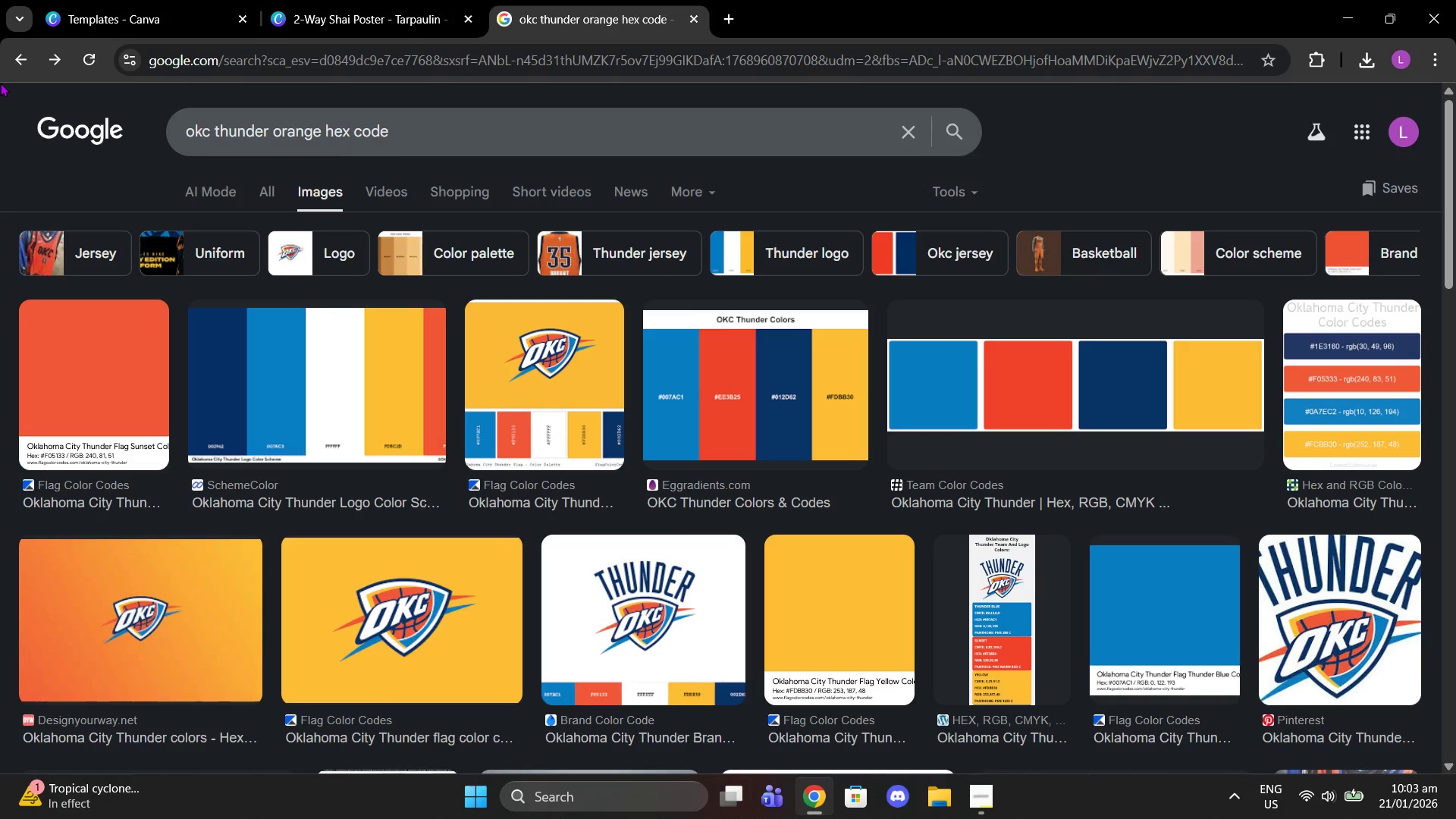 
left_click([14, 57])
 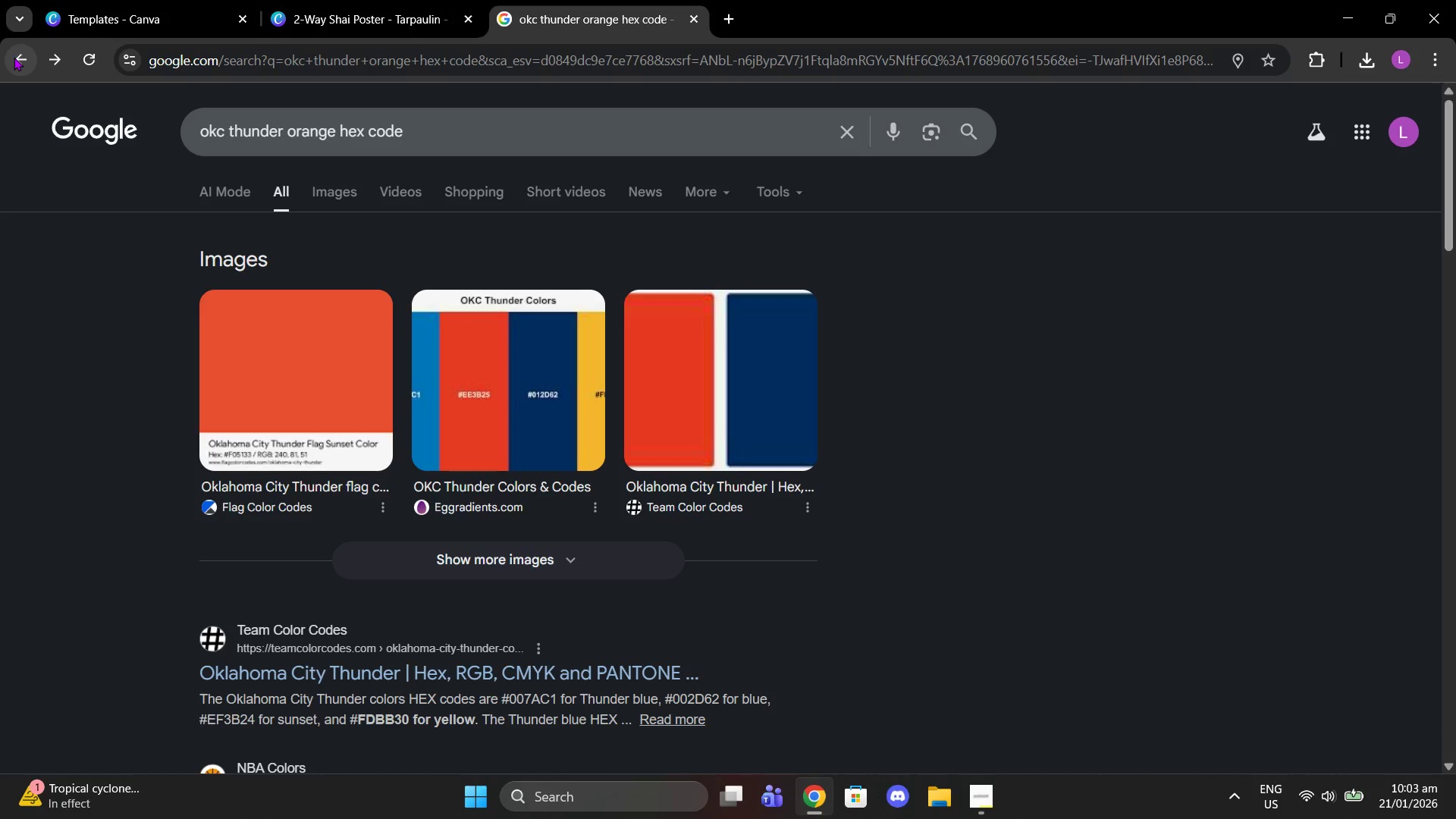 
left_click([14, 57])
 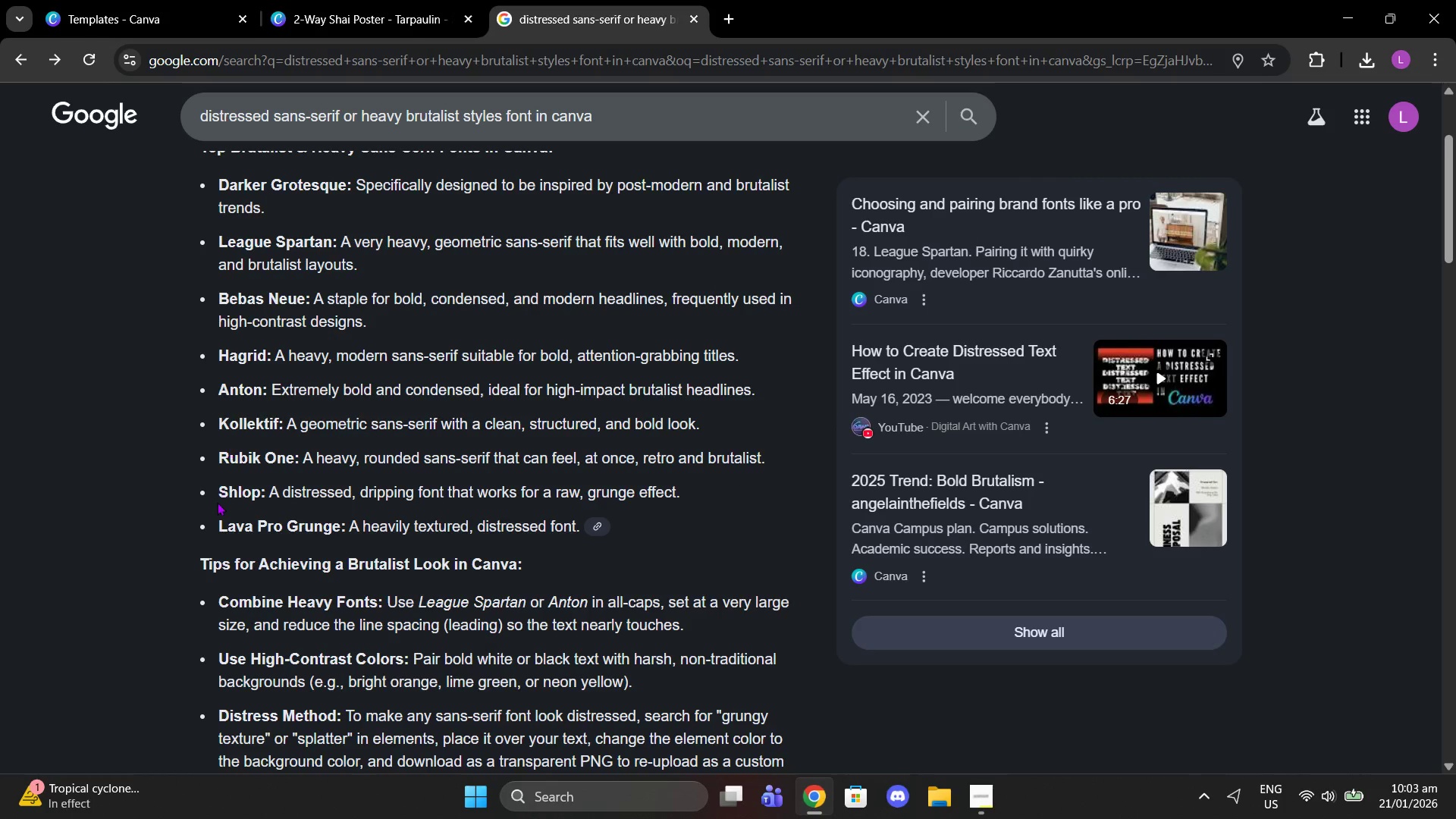 
left_click([329, 0])
 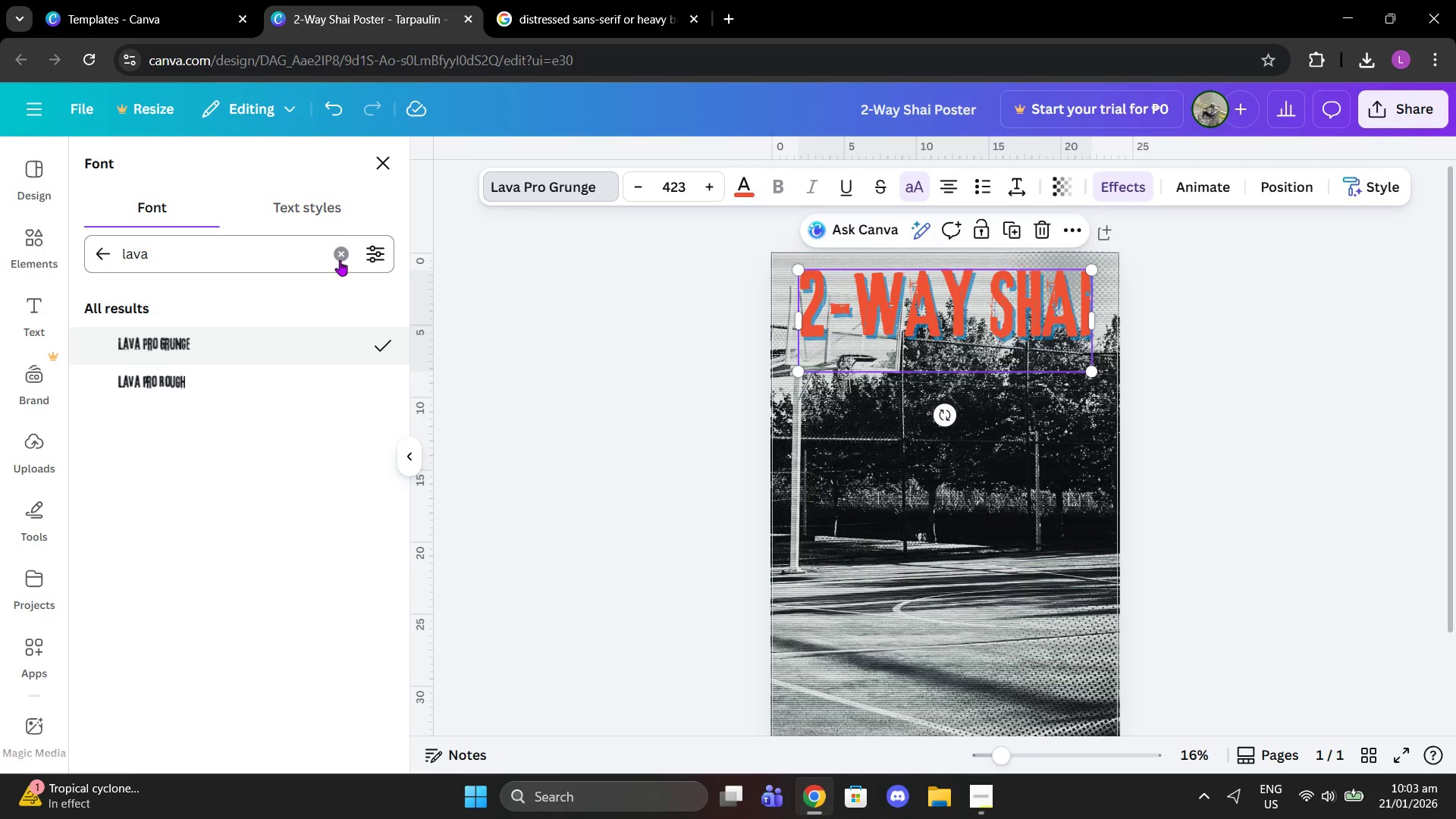 
left_click([339, 255])
 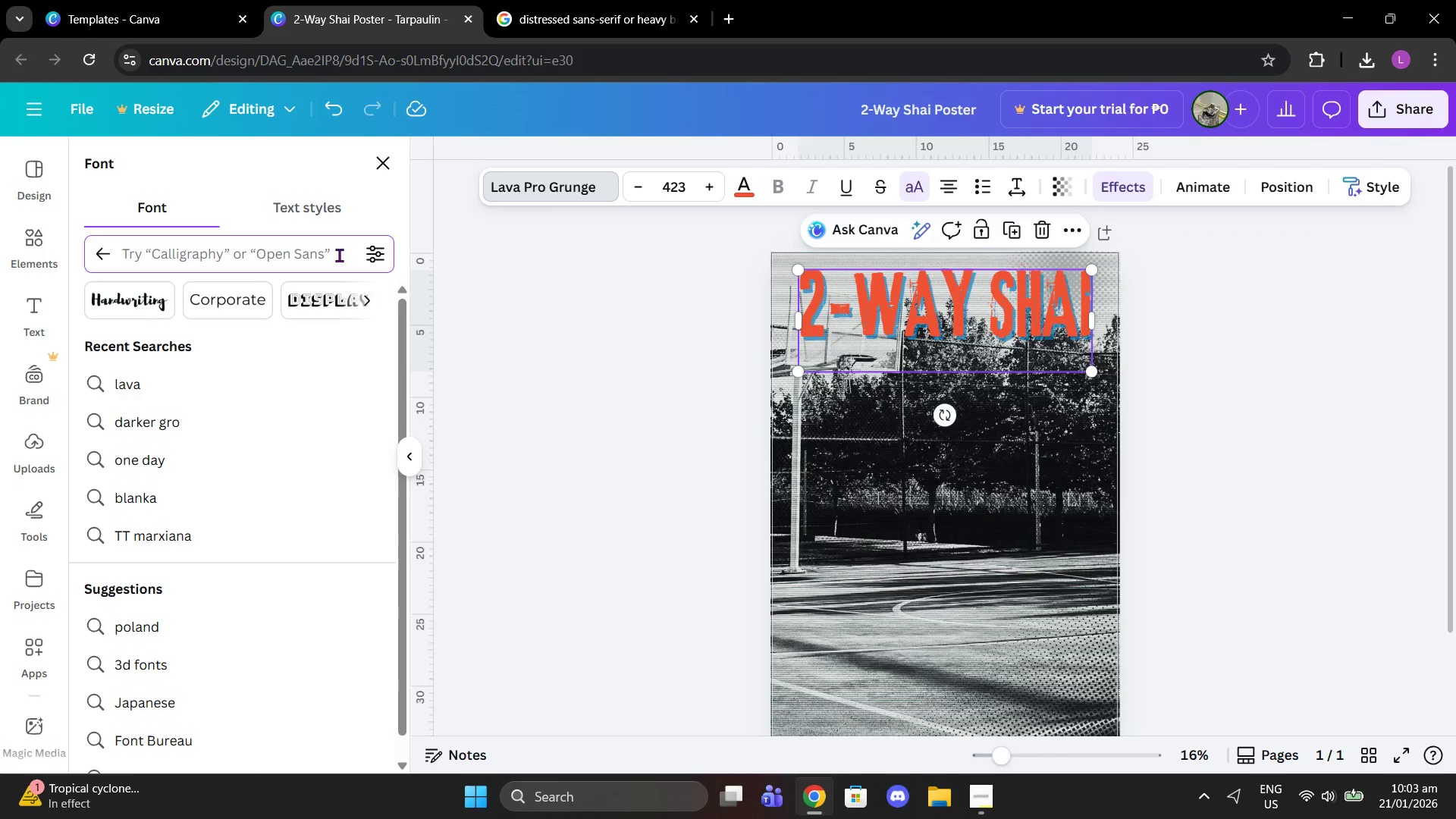 
type(shlop)
 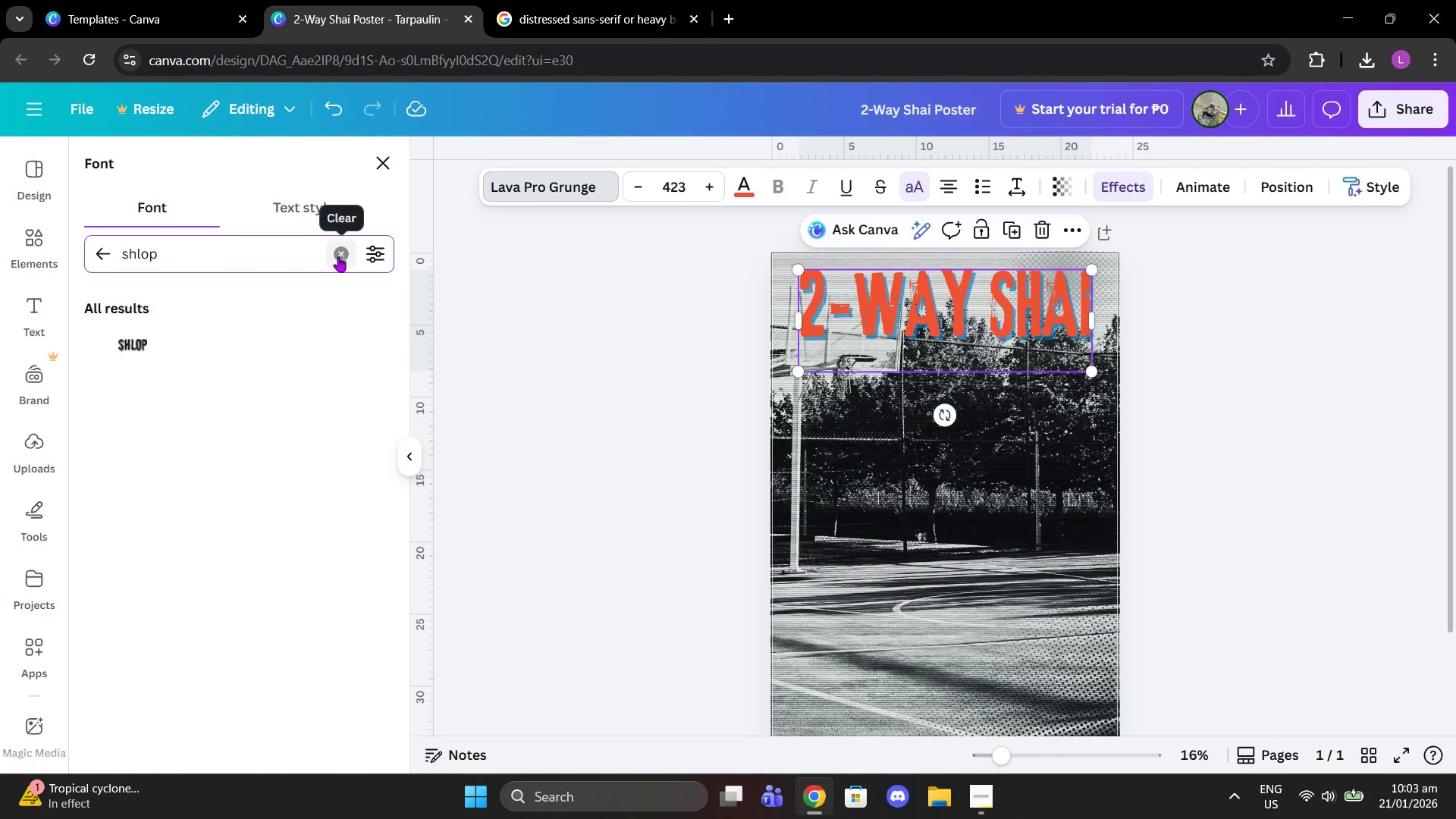 
left_click([267, 353])
 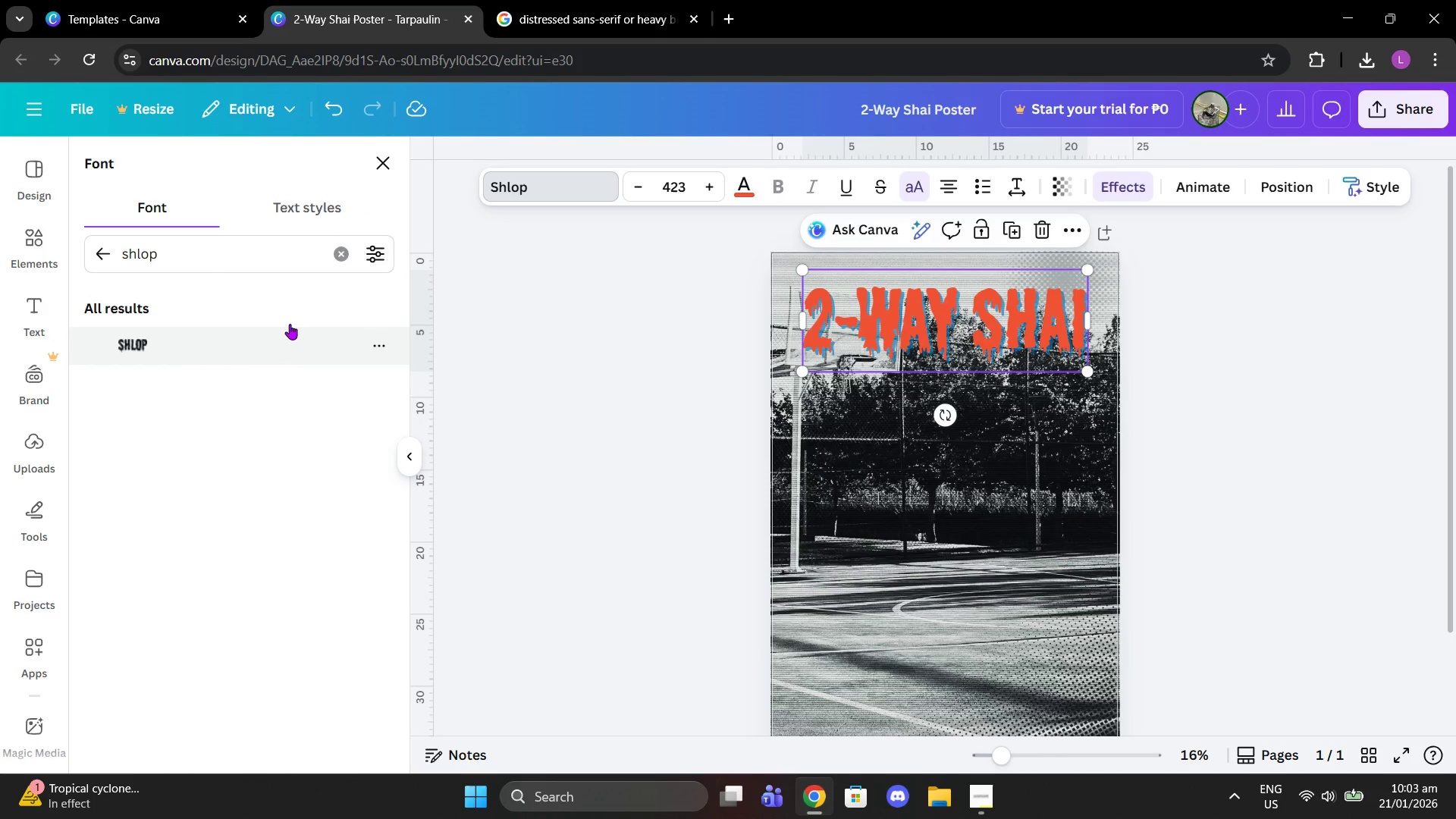 
left_click([567, 0])
 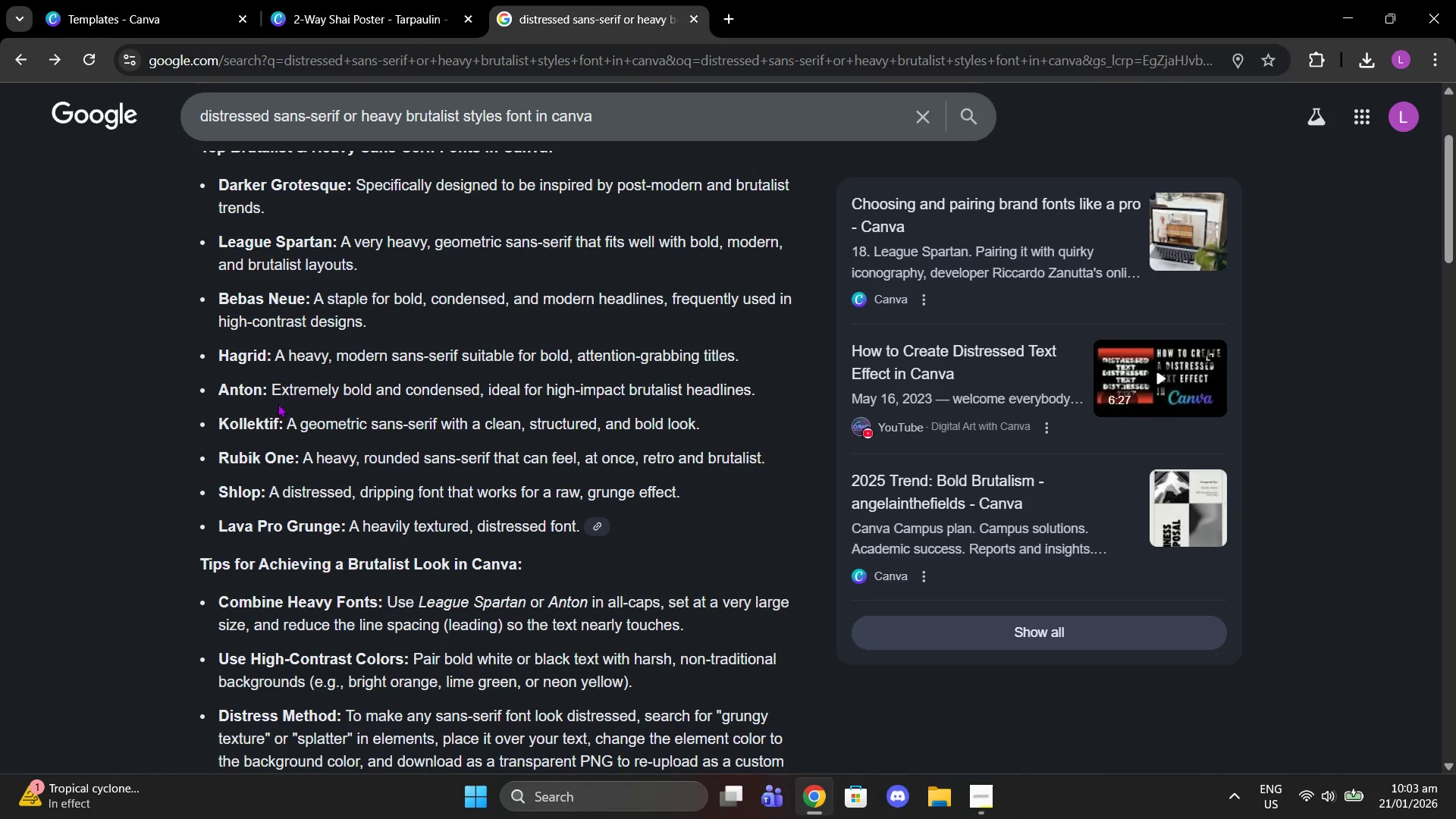 
left_click([383, 0])
 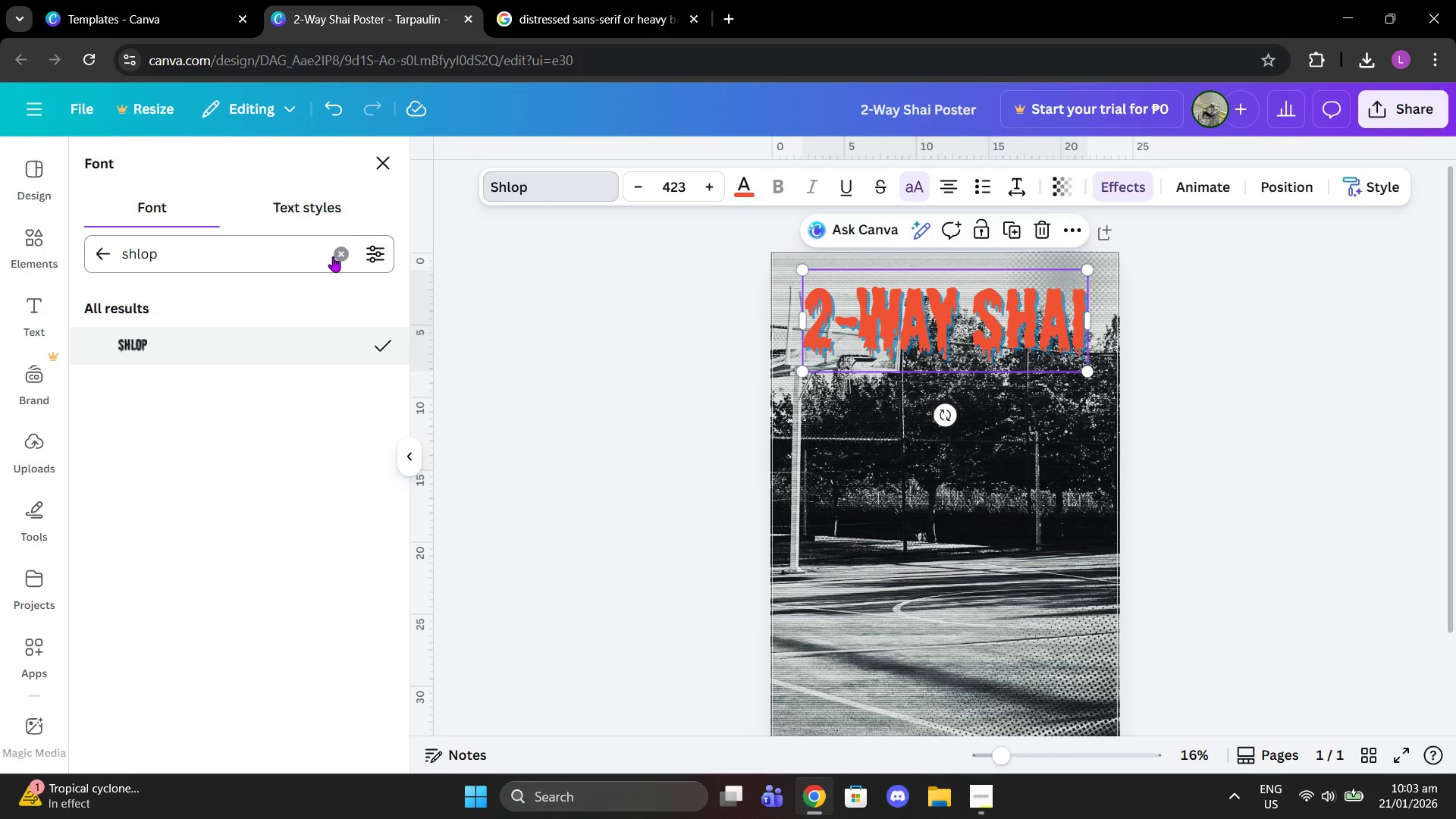 
left_click([335, 256])
 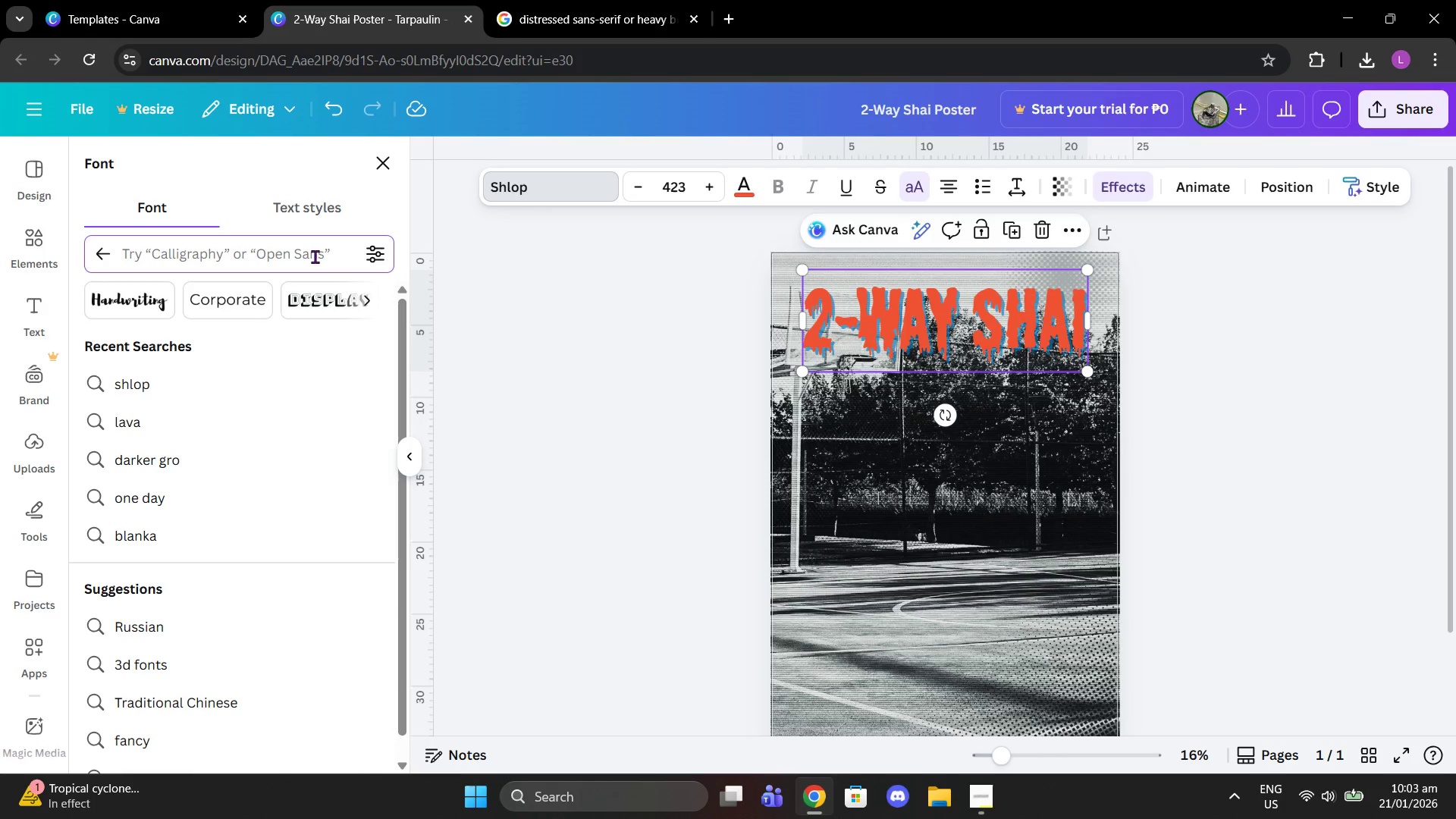 
type(kollek)
 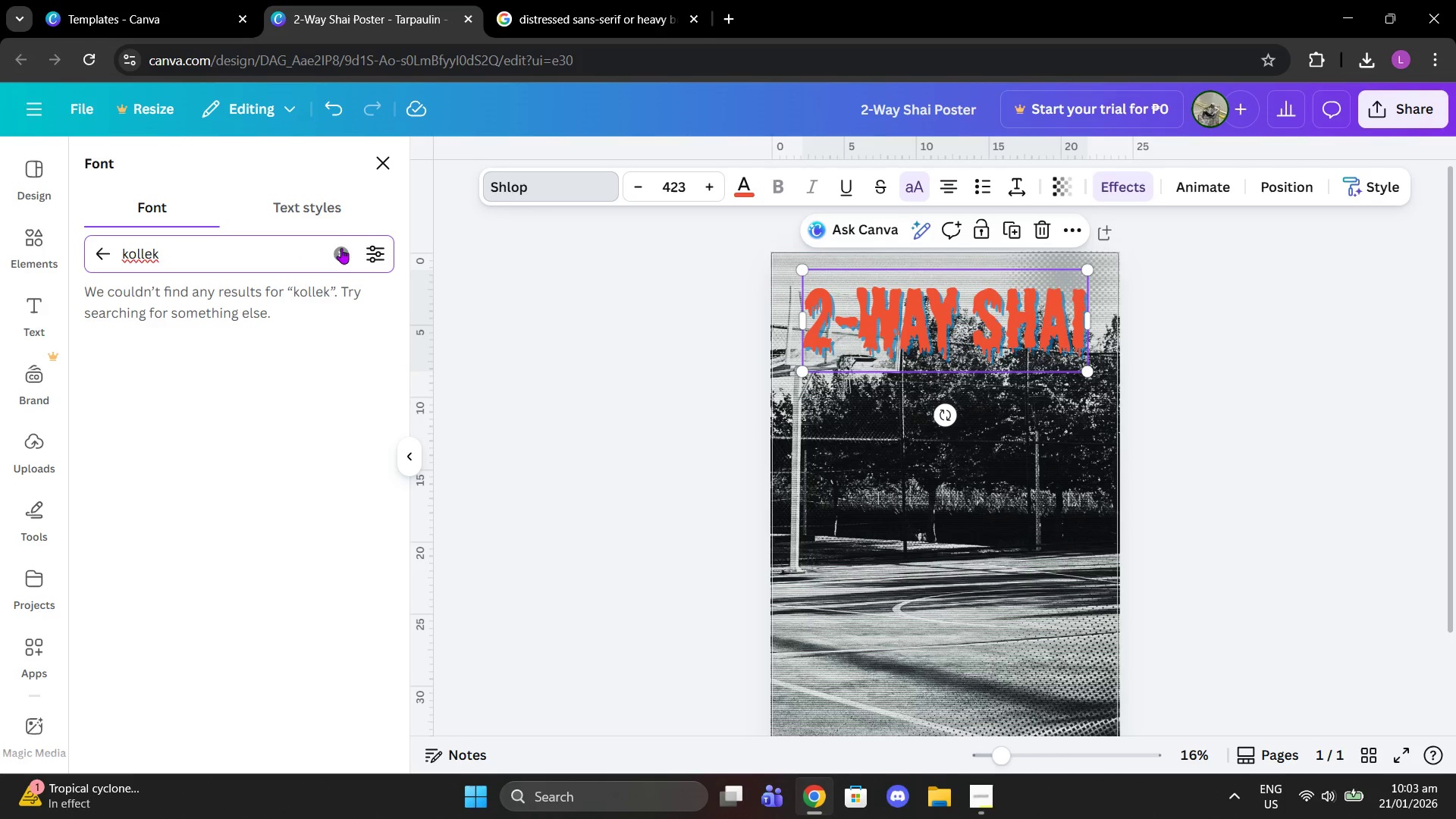 
left_click([522, 0])
 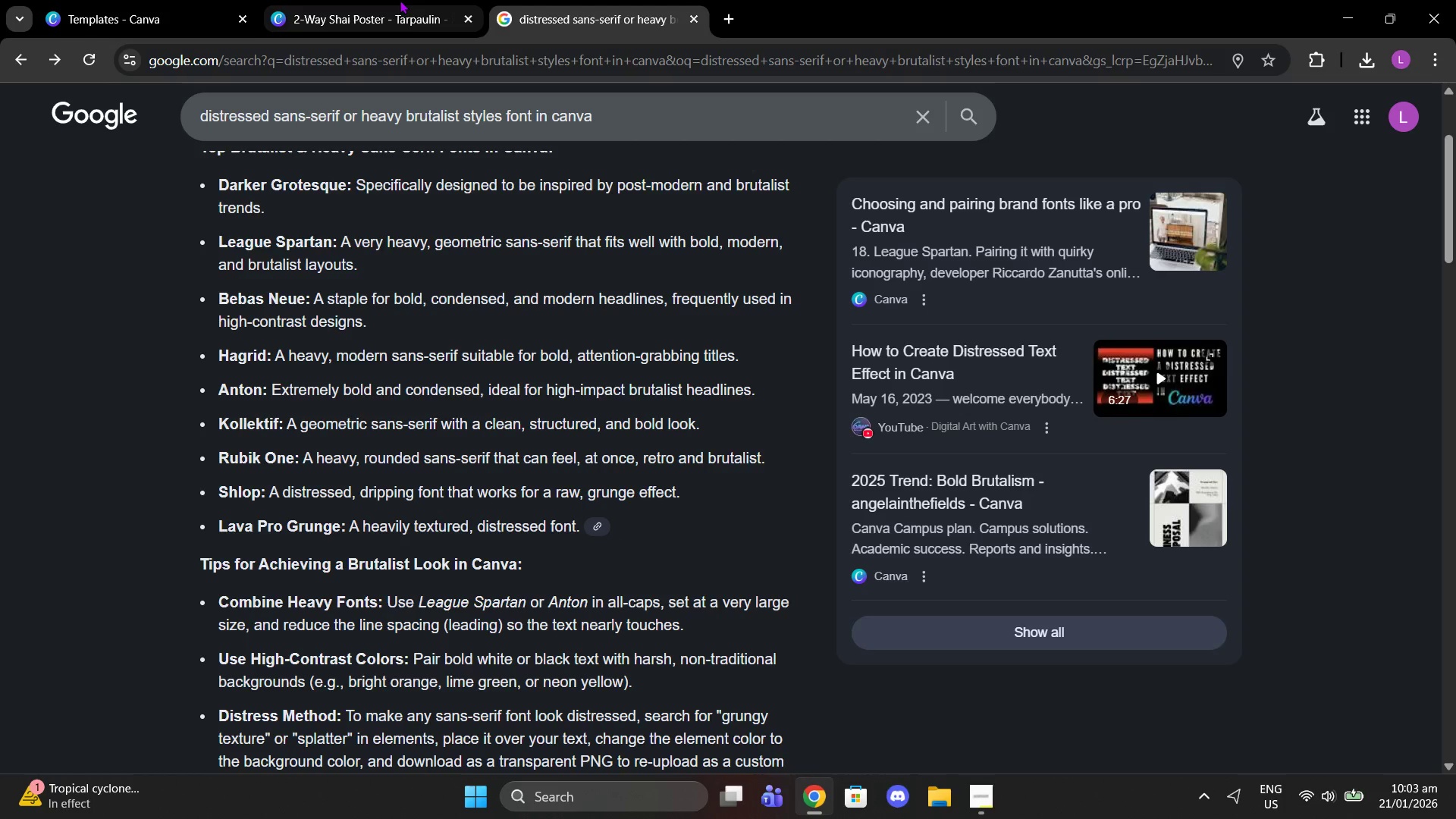 
left_click([400, 0])
 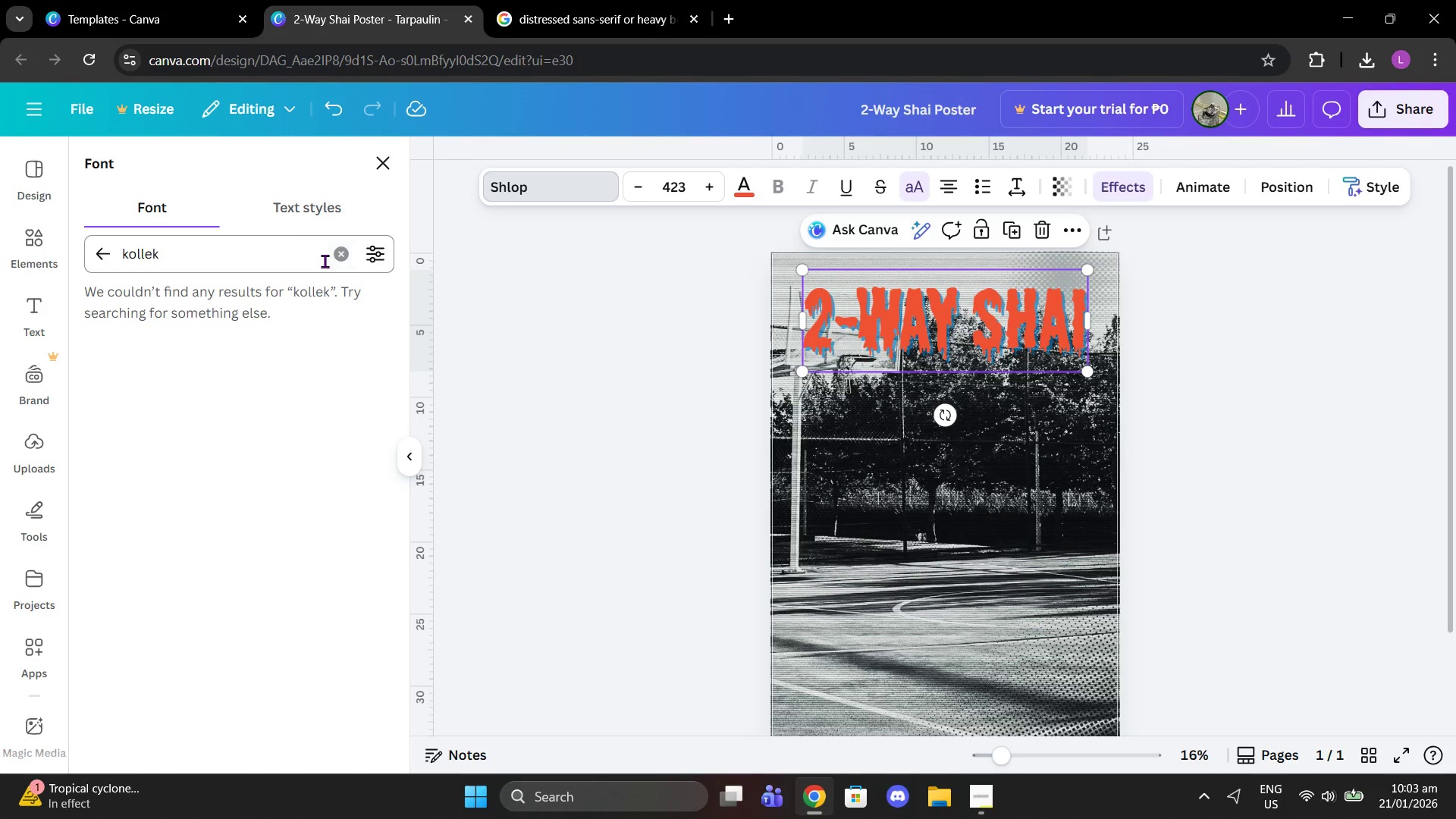 
left_click([494, 0])
 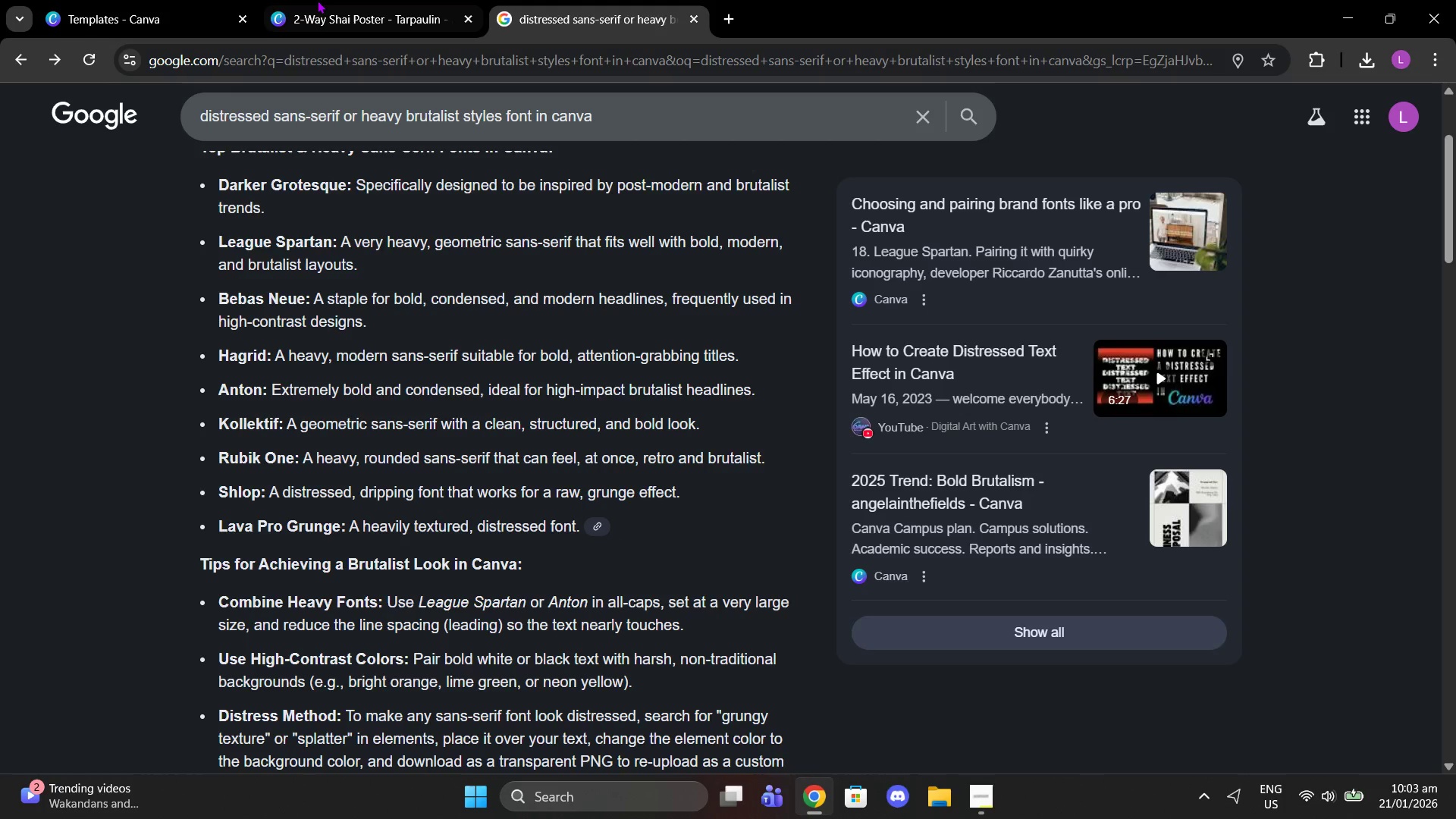 
left_click([381, 0])
 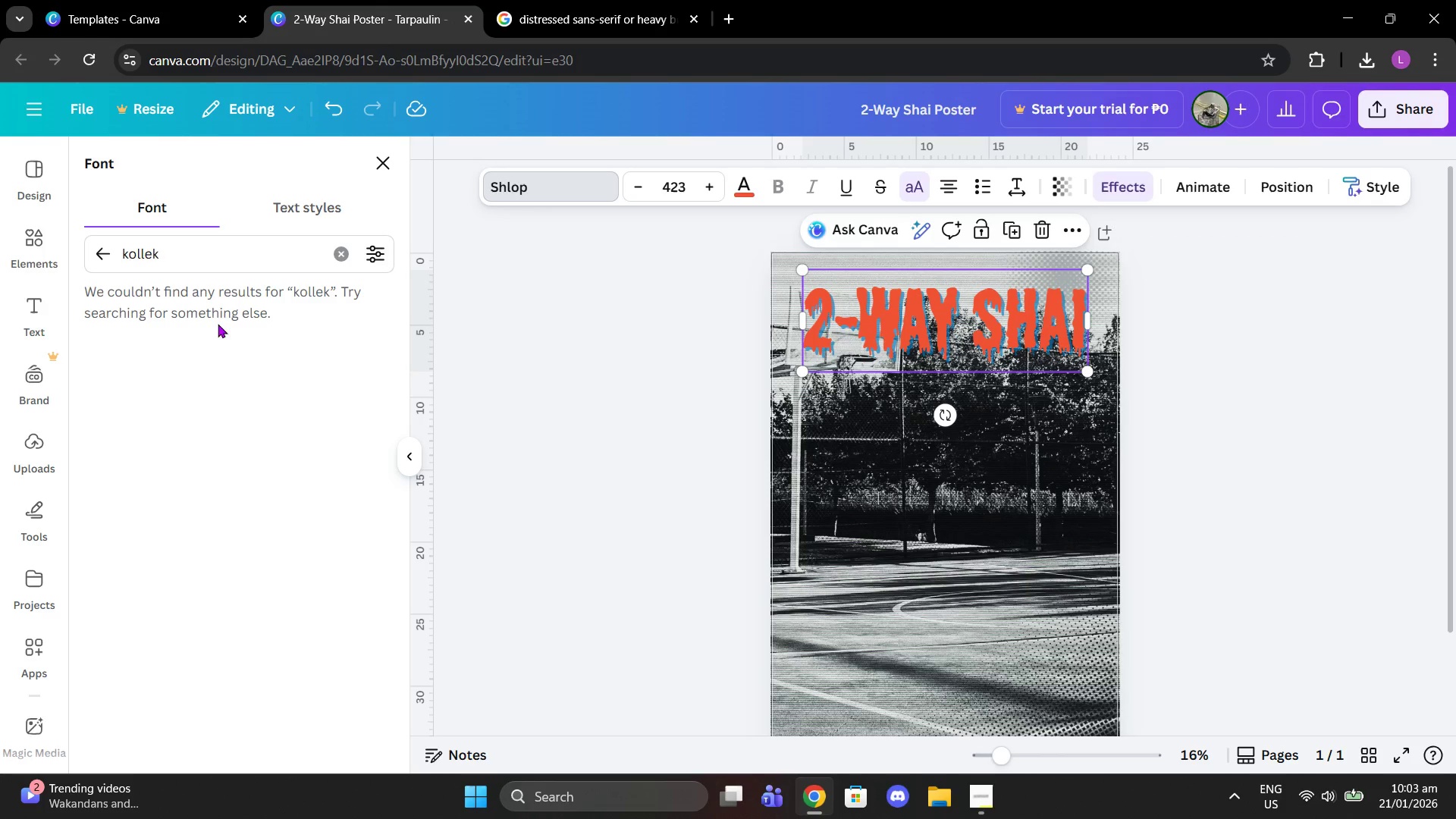 
left_click([209, 248])
 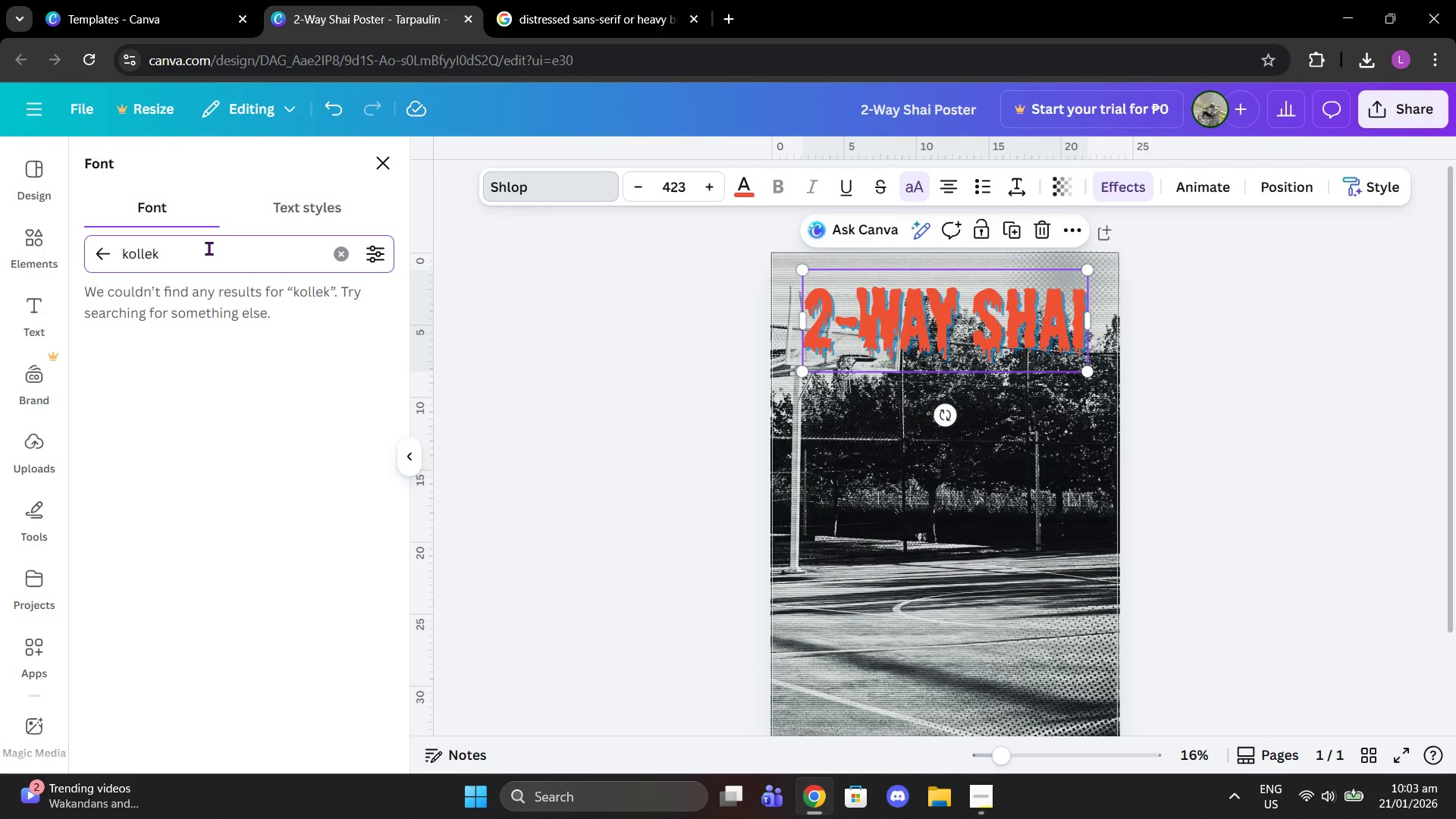 
type(tif)
key(Backspace)
type(l)
 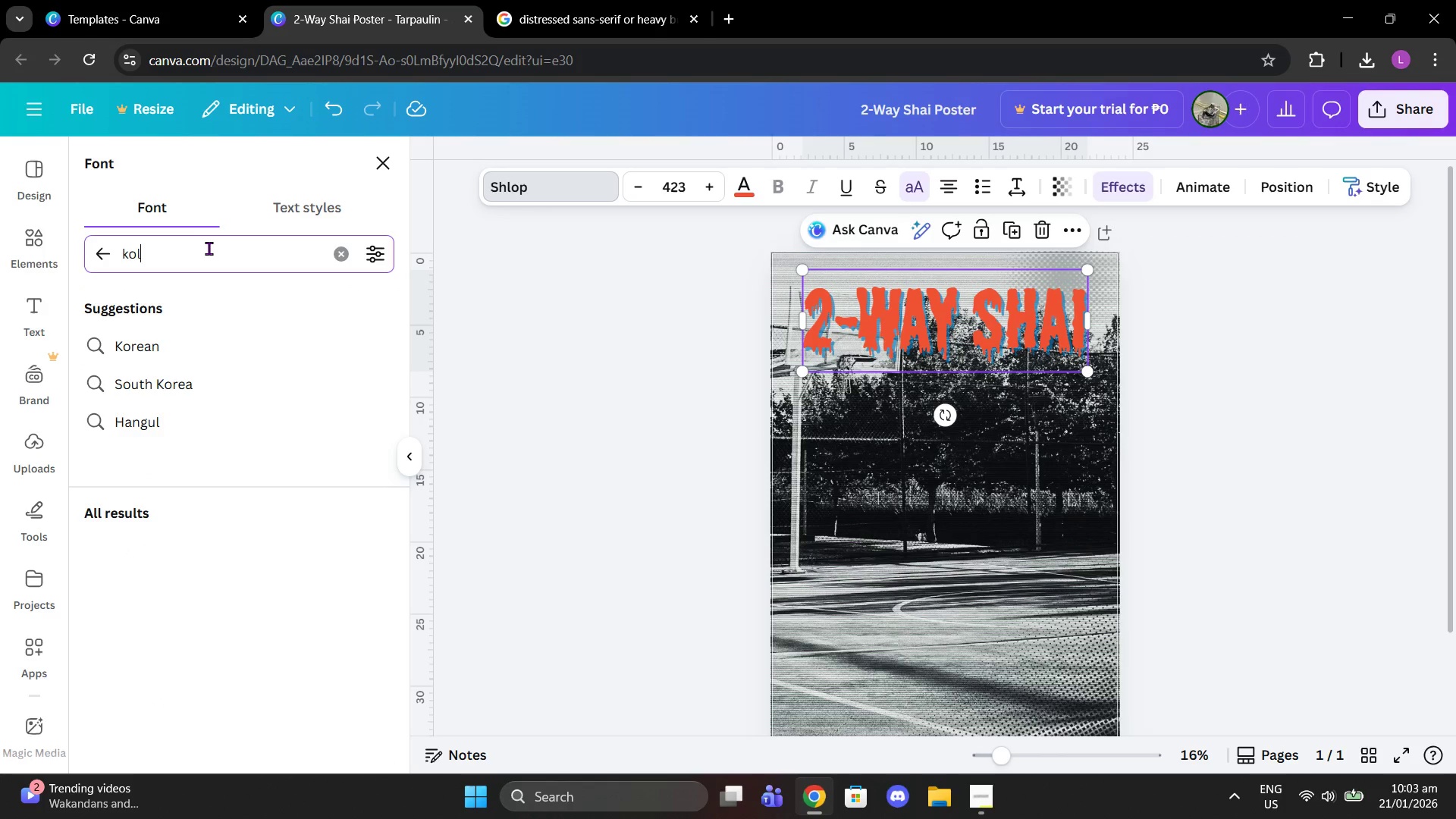 
left_click([628, 0])
 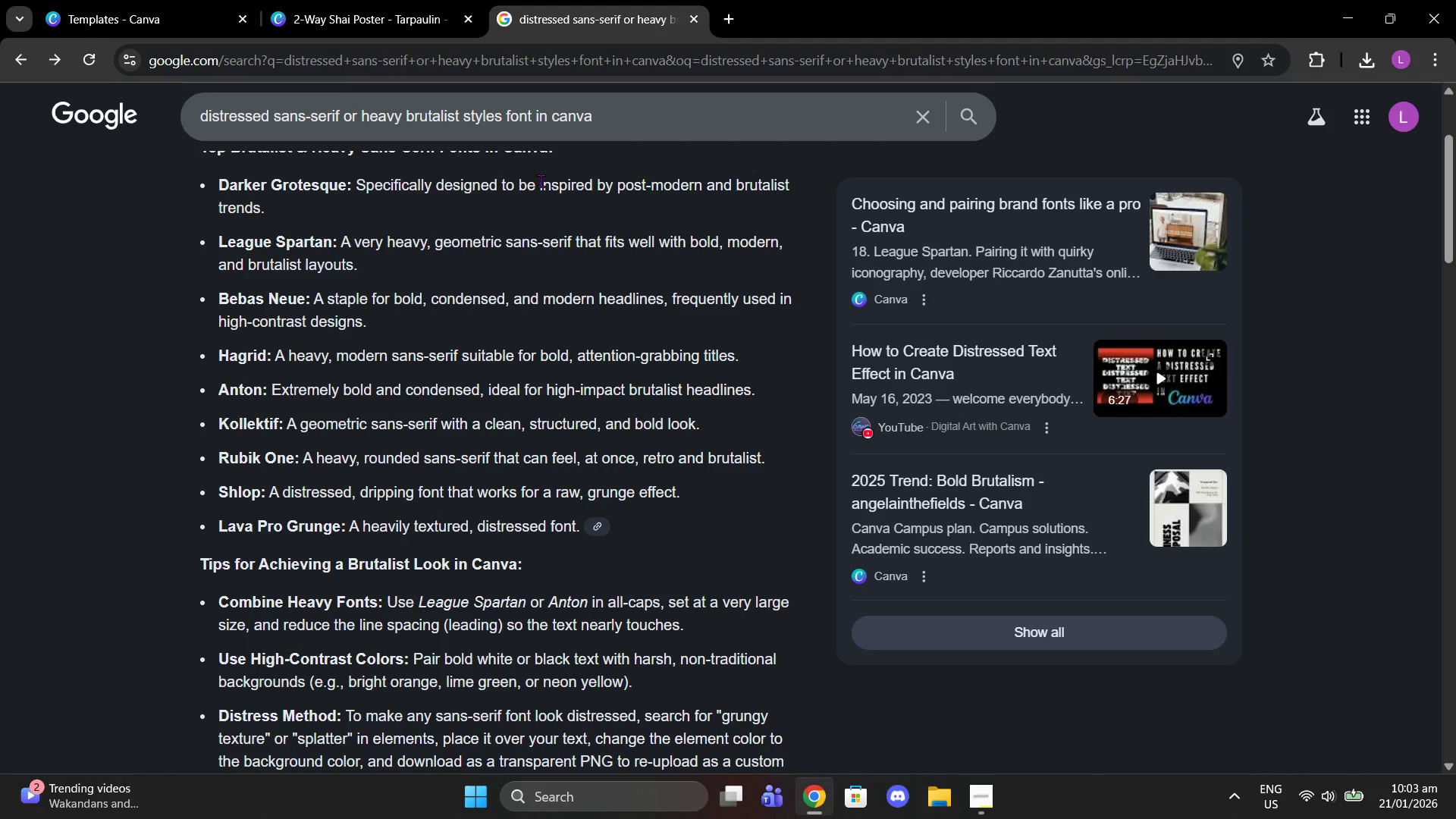 
scroll: coordinate [371, 287], scroll_direction: up, amount: 1.0
 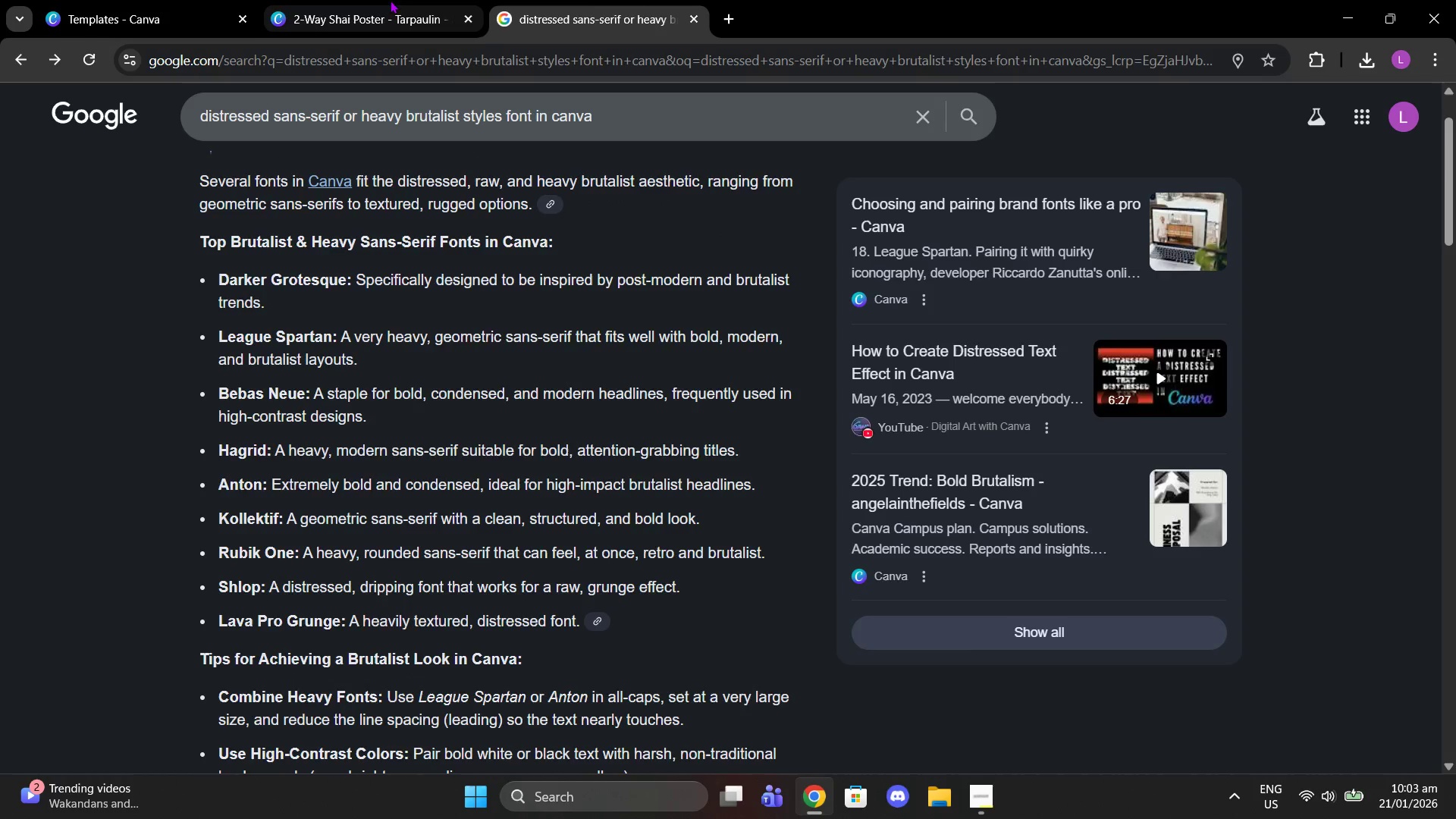 
left_click([381, 0])
 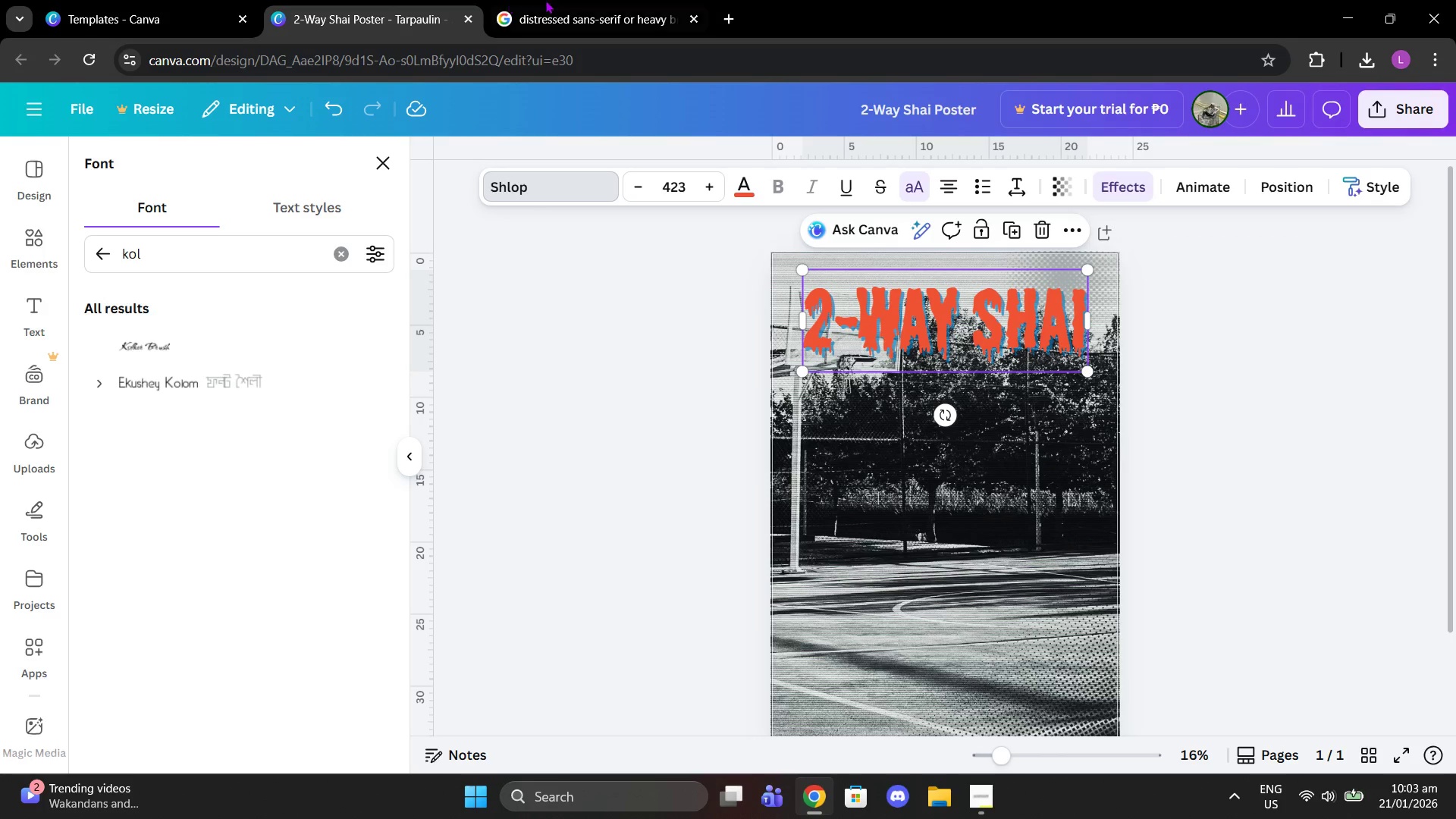 
left_click([545, 0])
 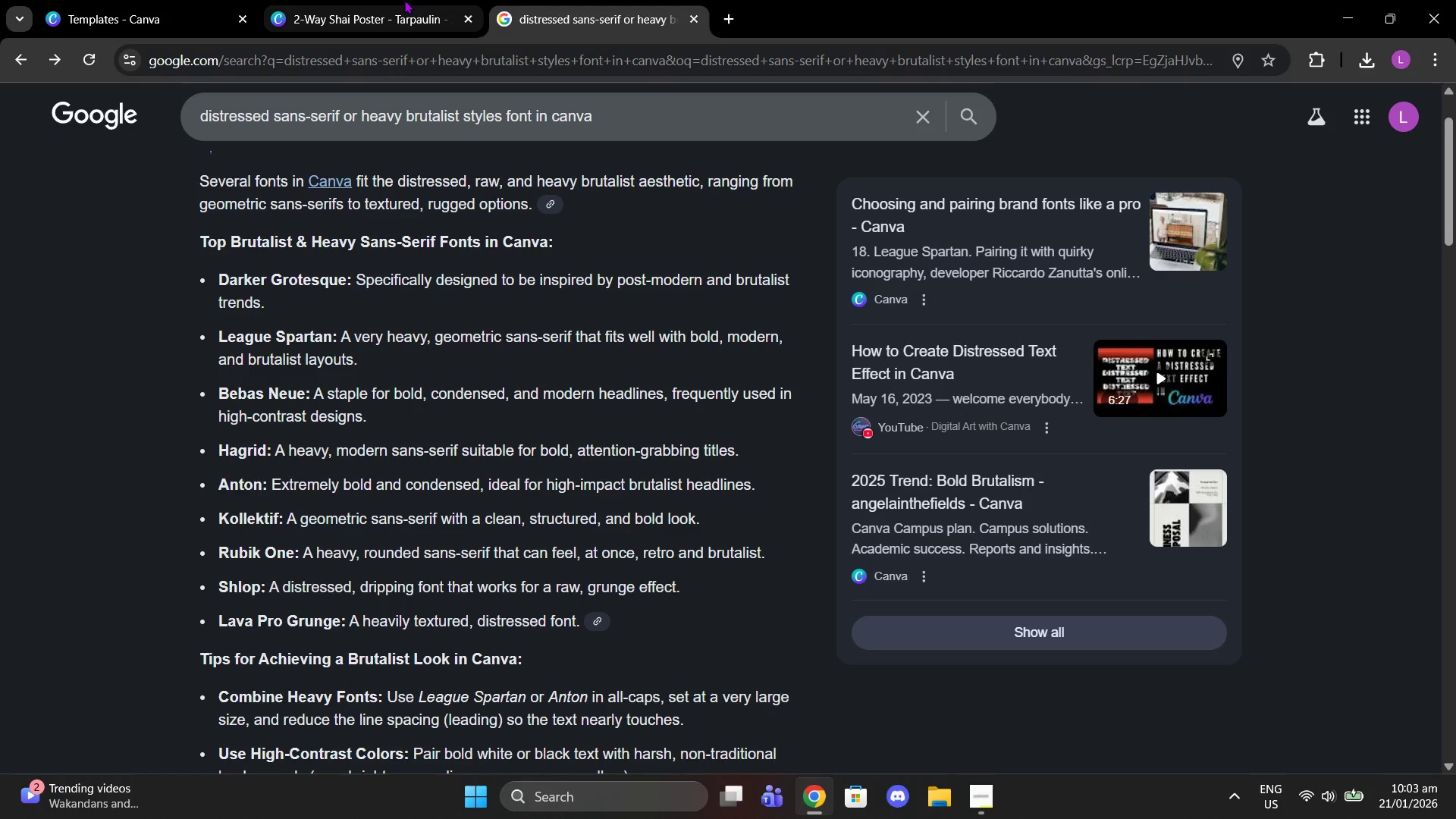 
left_click([404, 0])
 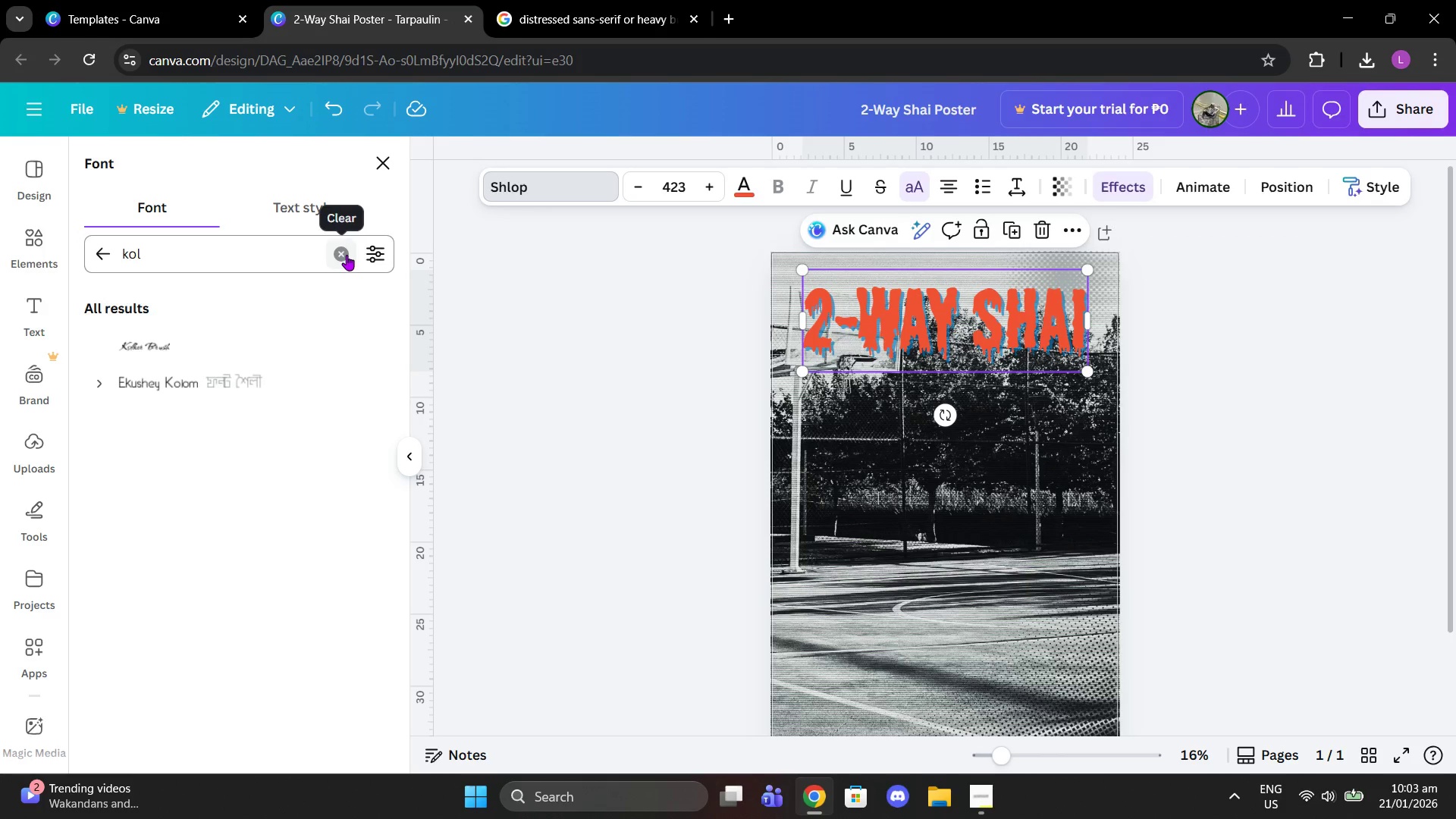 
double_click([297, 255])
 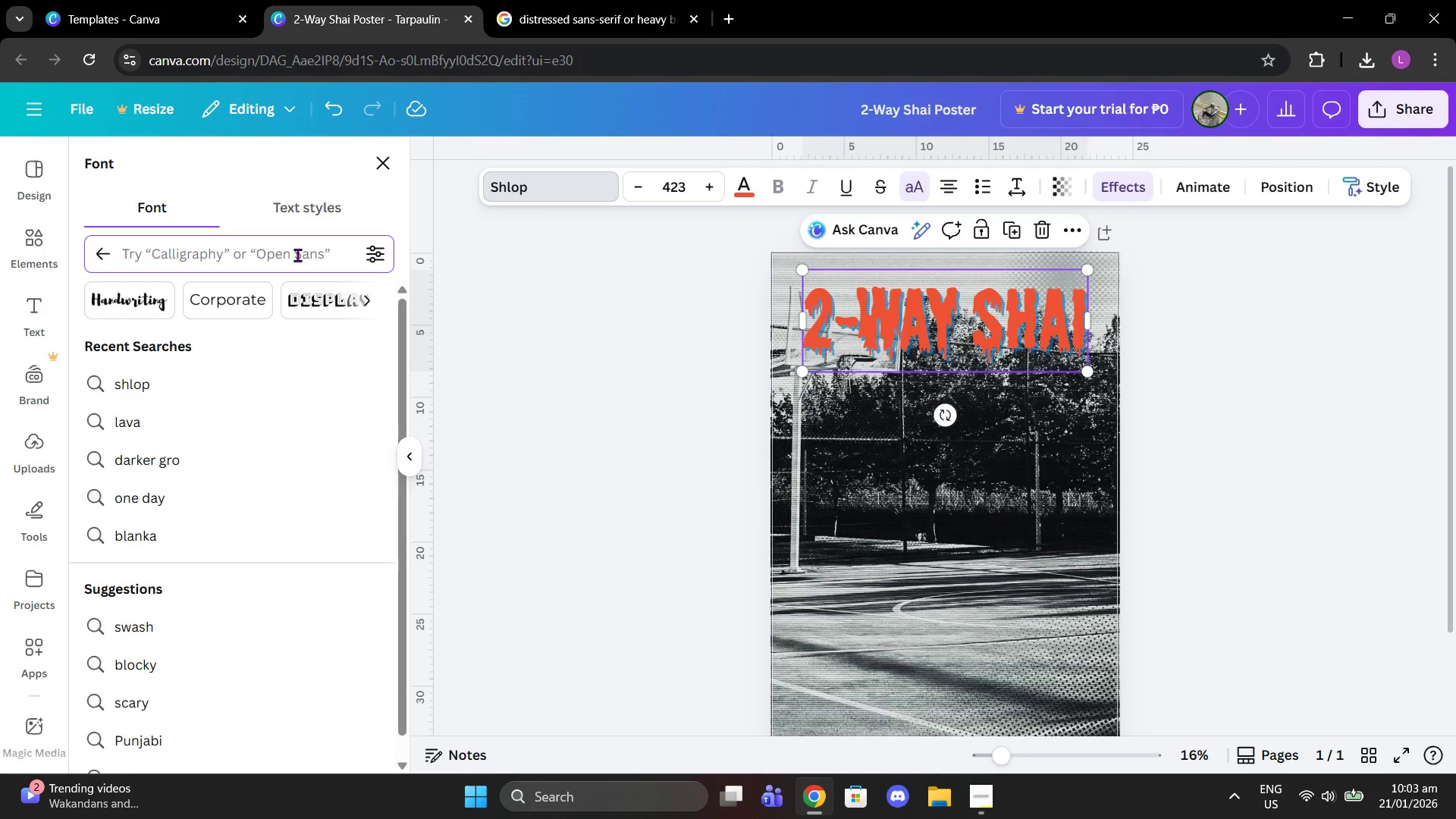 
type(hagrid)
 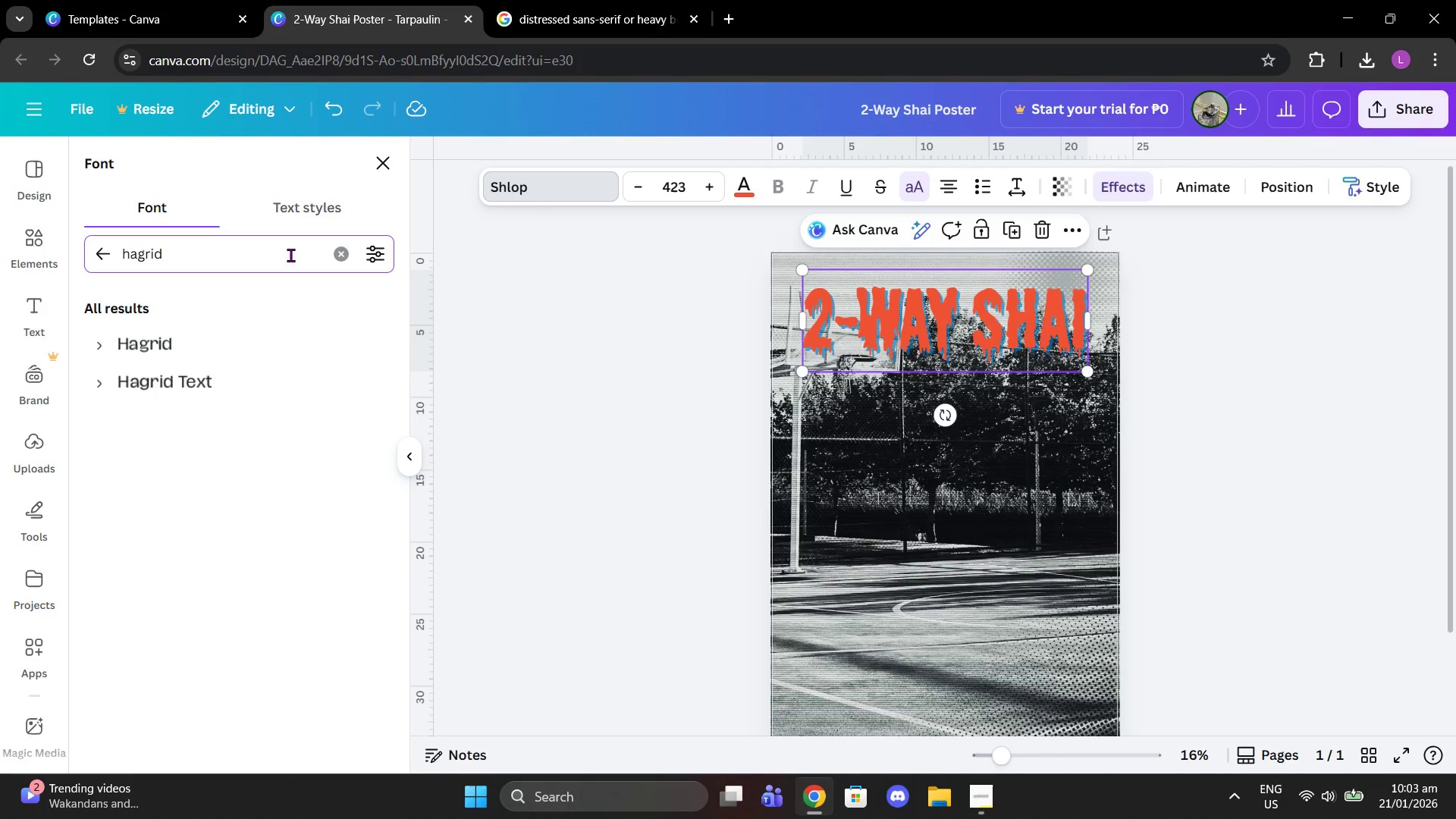 
left_click([212, 339])
 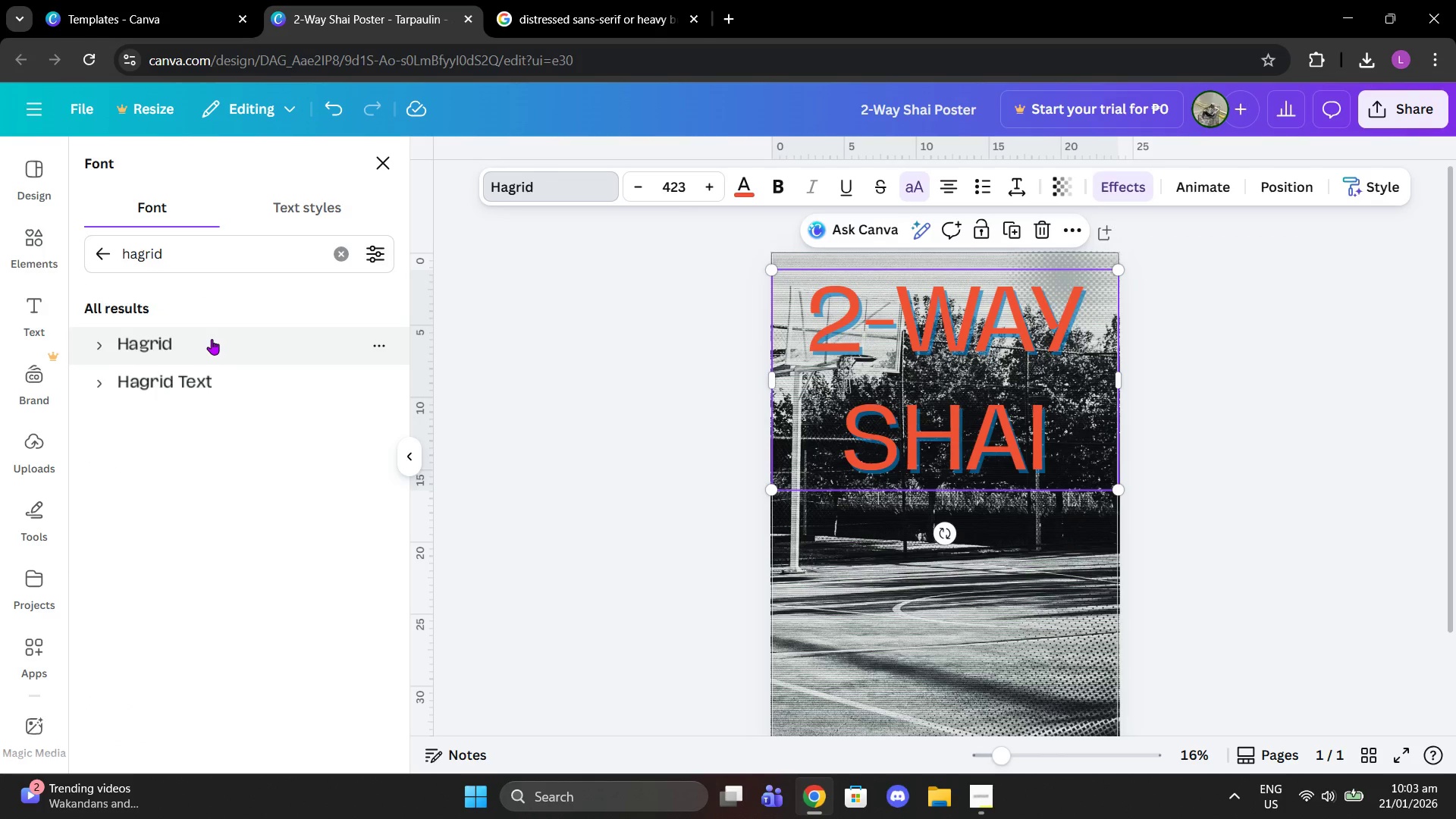 
left_click([496, 0])
 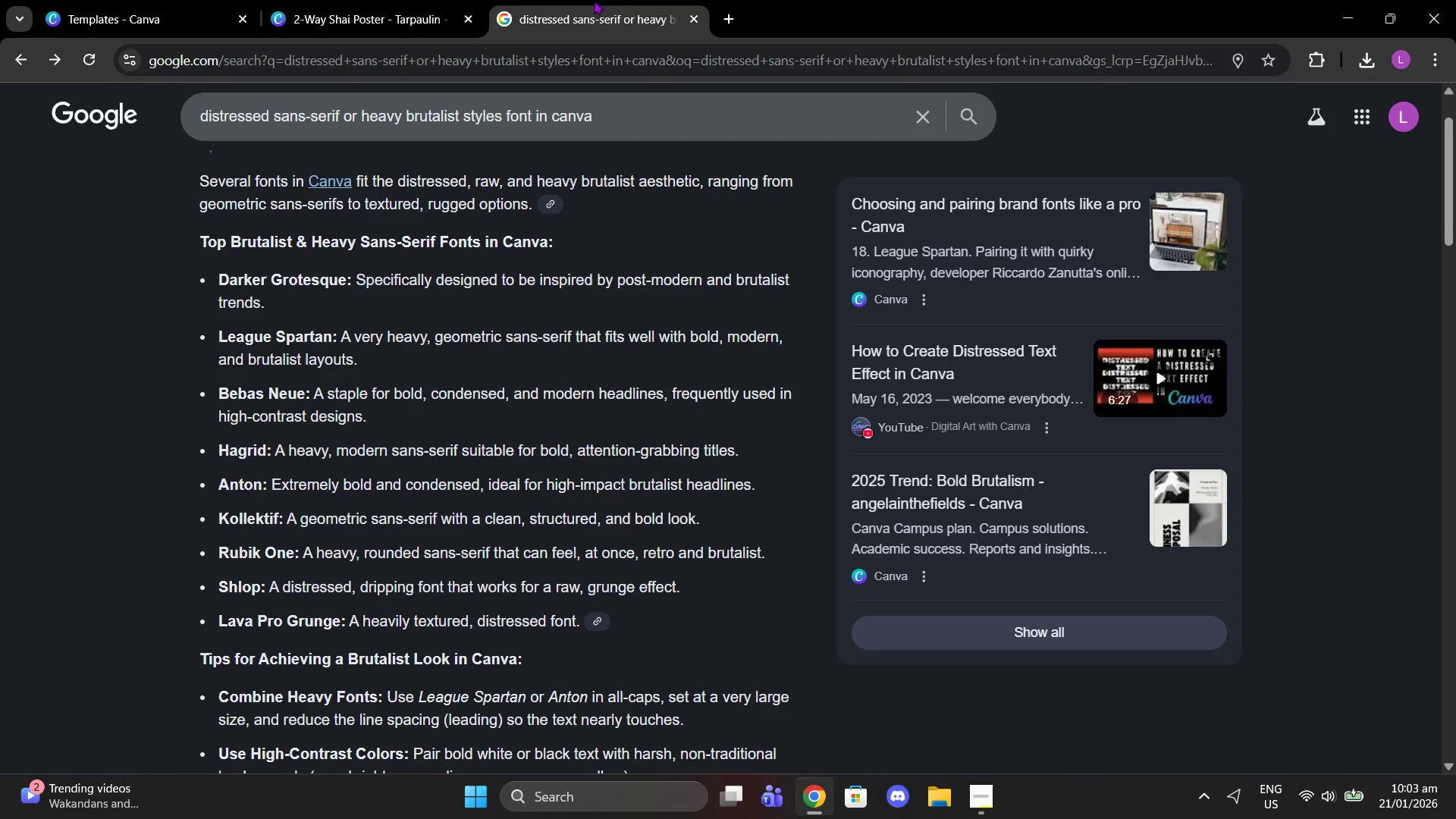 
left_click([438, 0])
 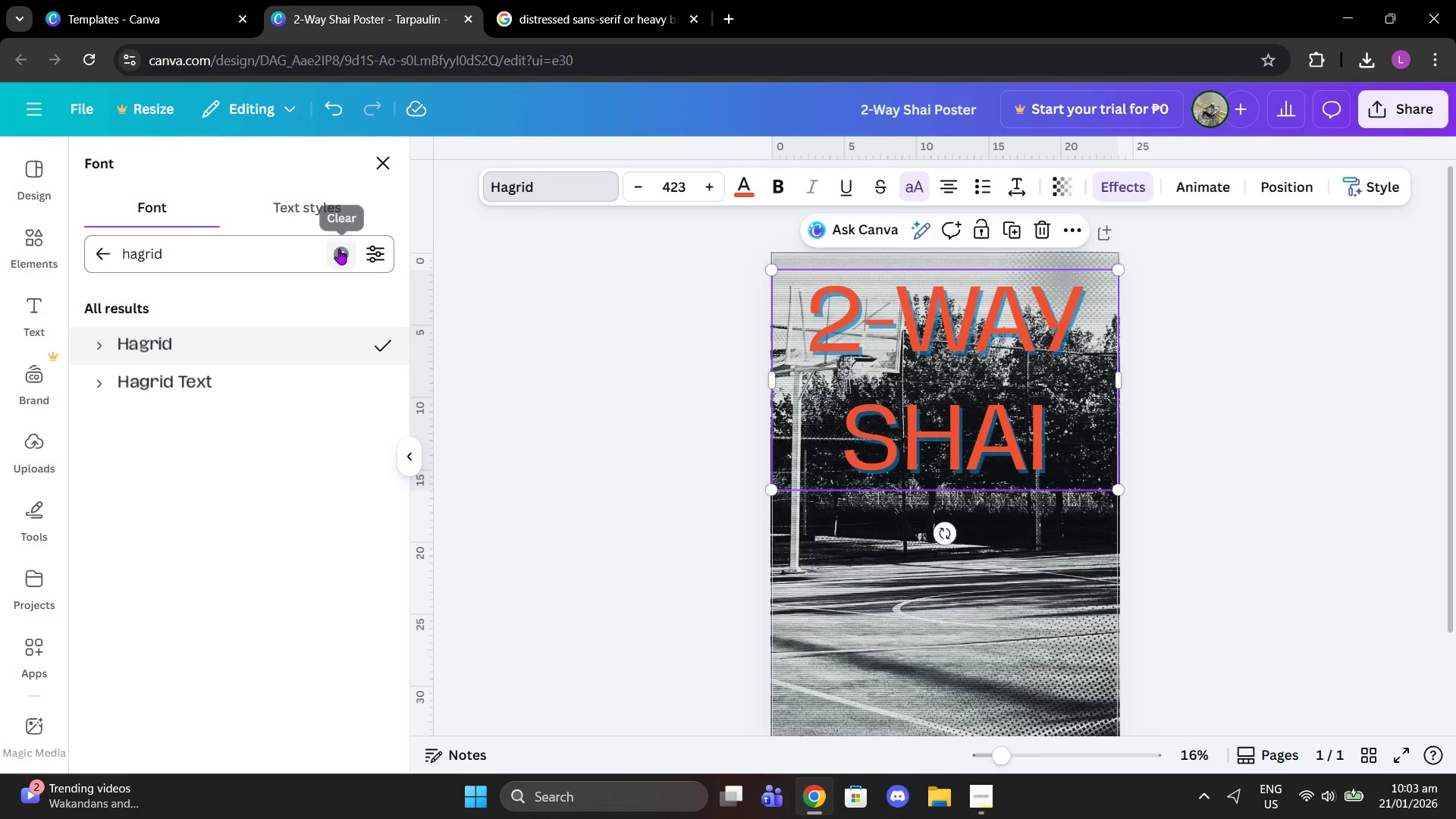 
double_click([284, 262])
 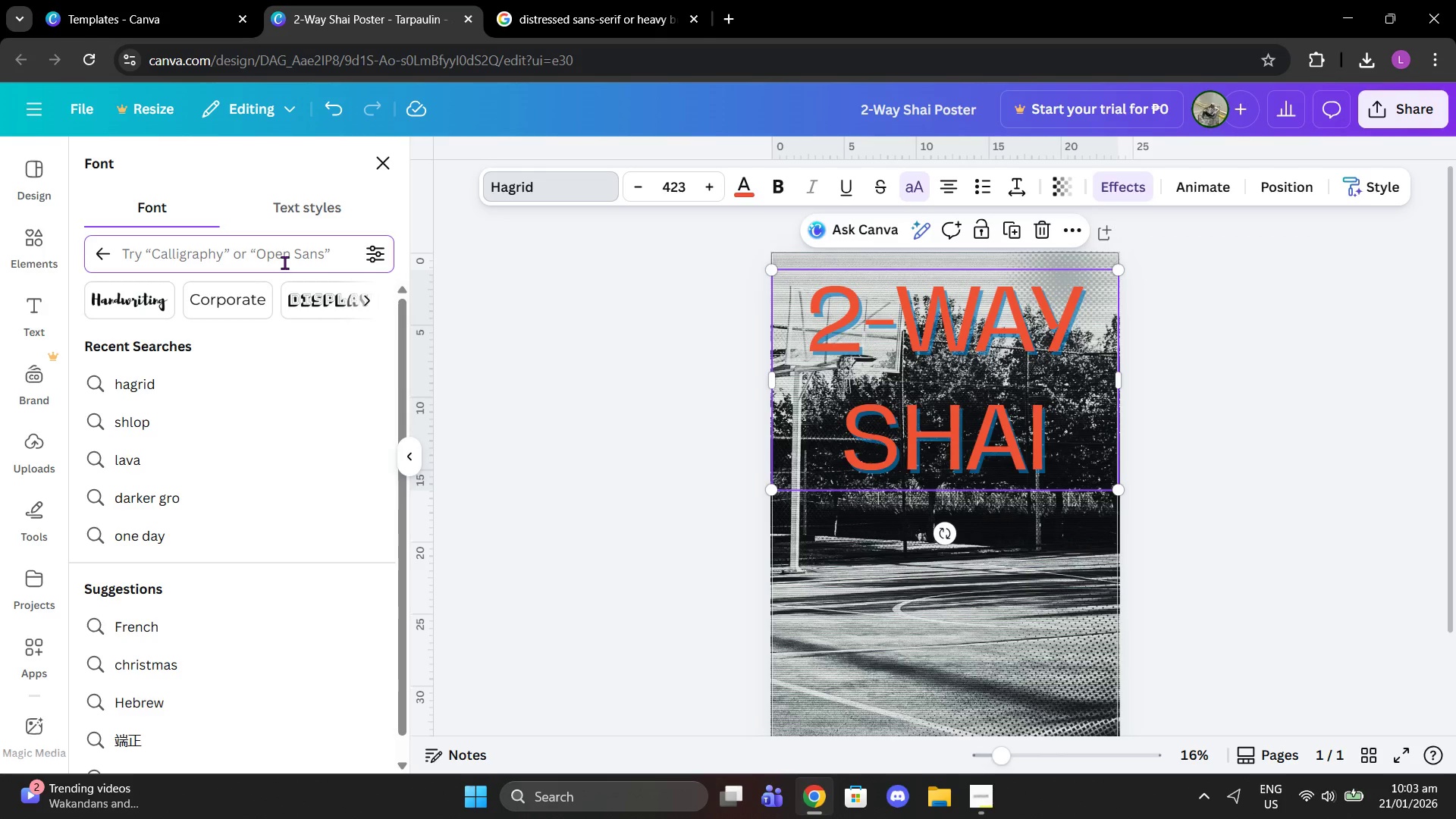 
type(bebas)
 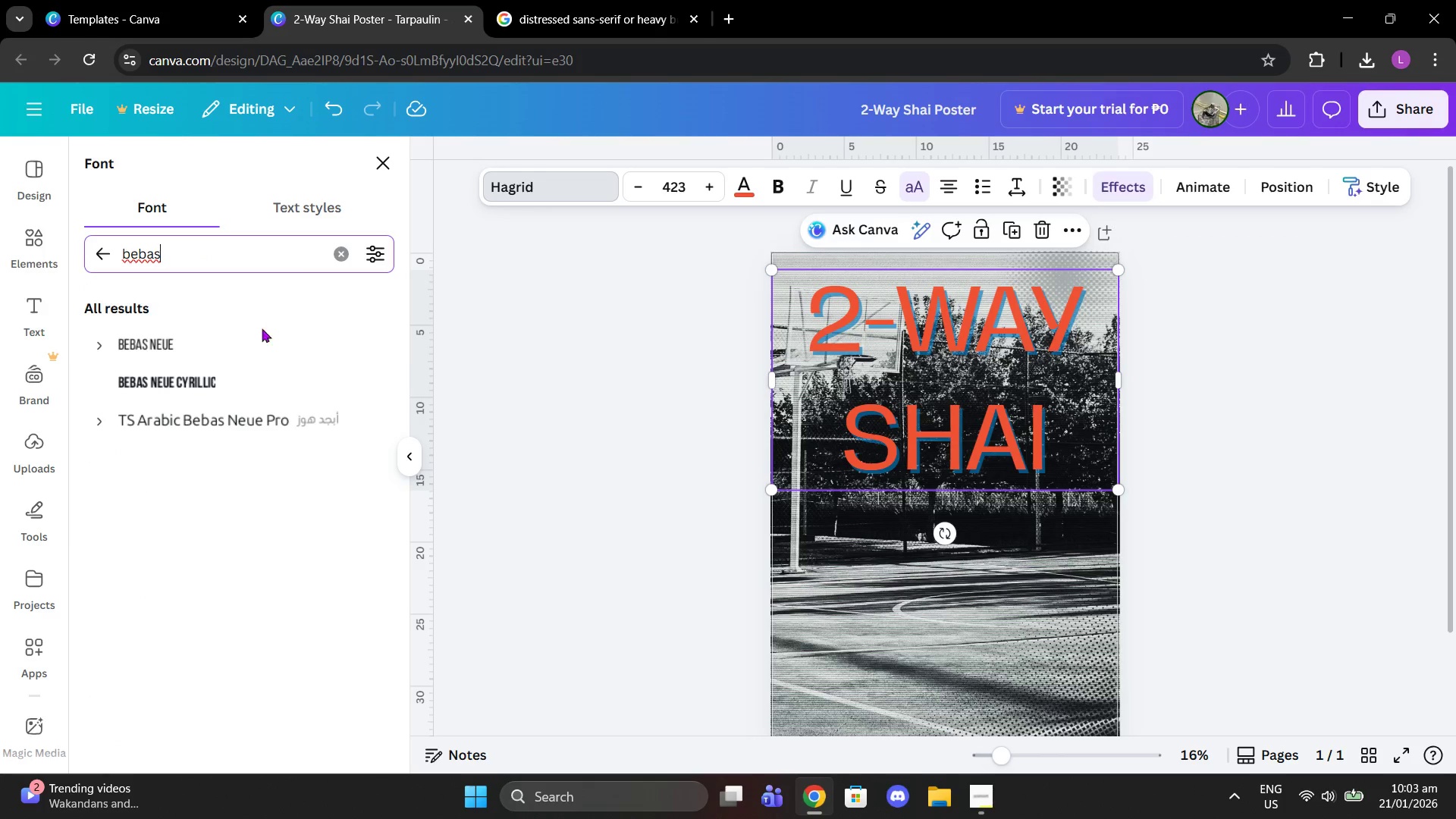 
left_click([257, 346])
 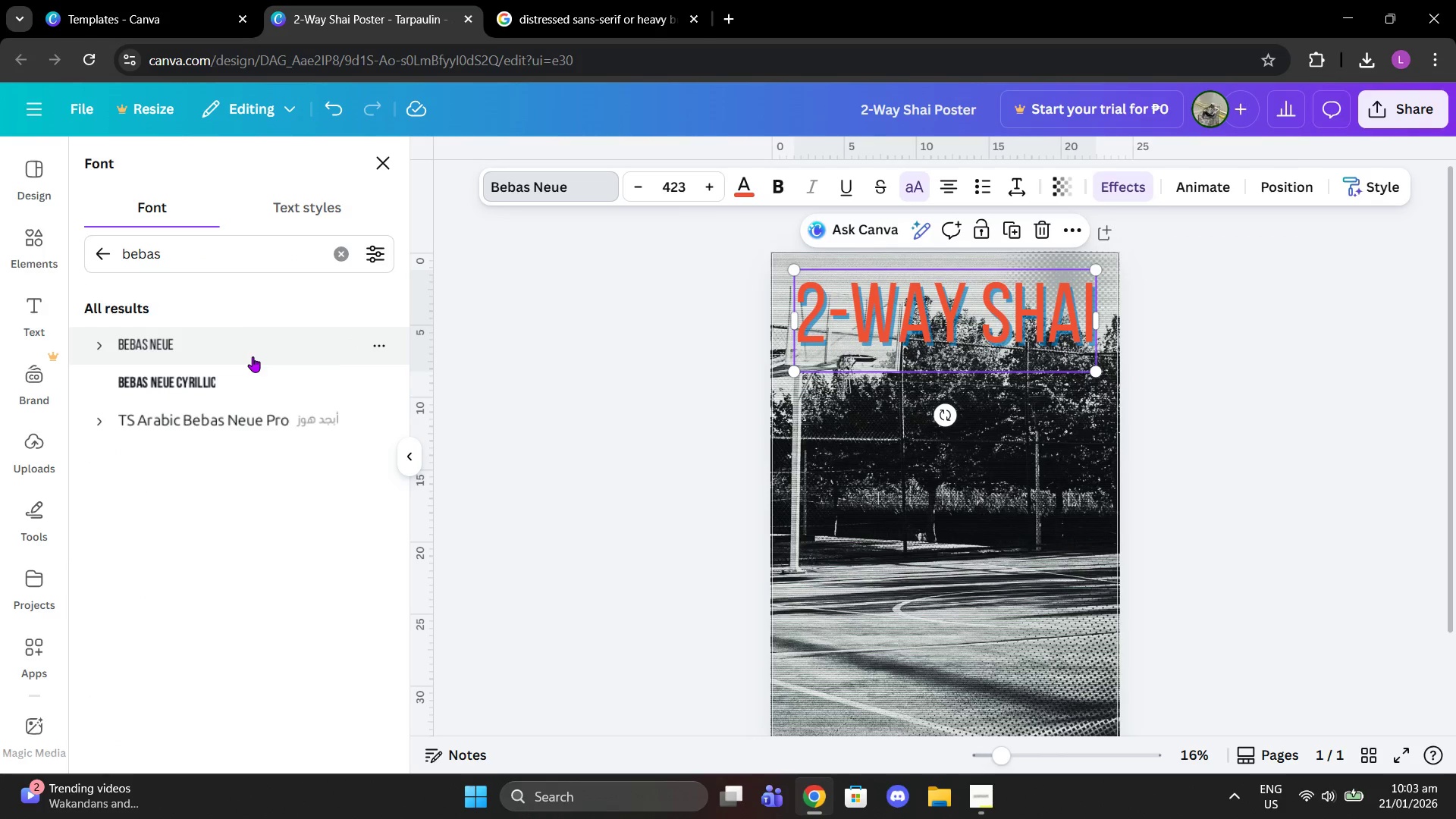 
left_click([253, 356])
 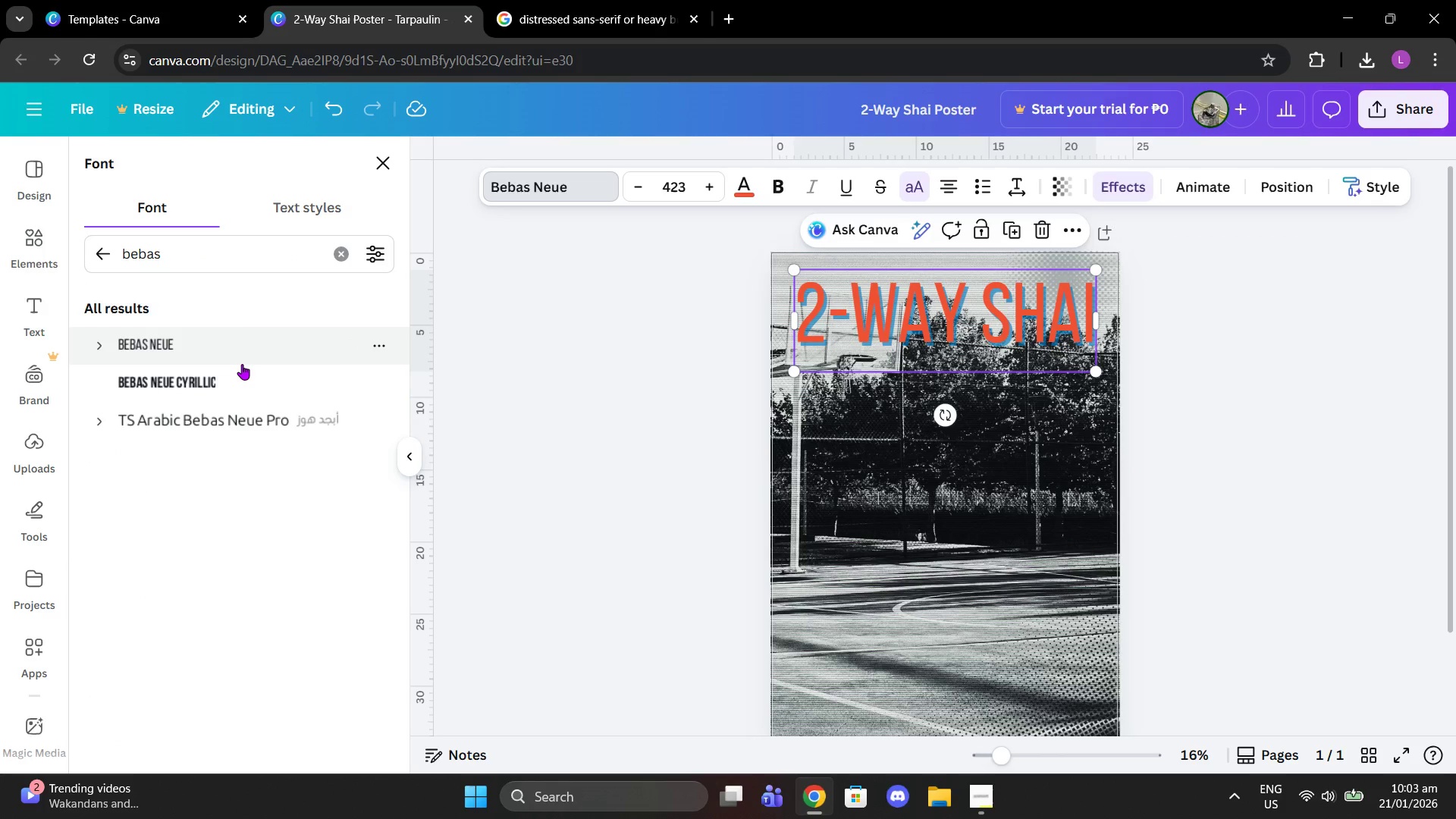 
left_click([233, 378])
 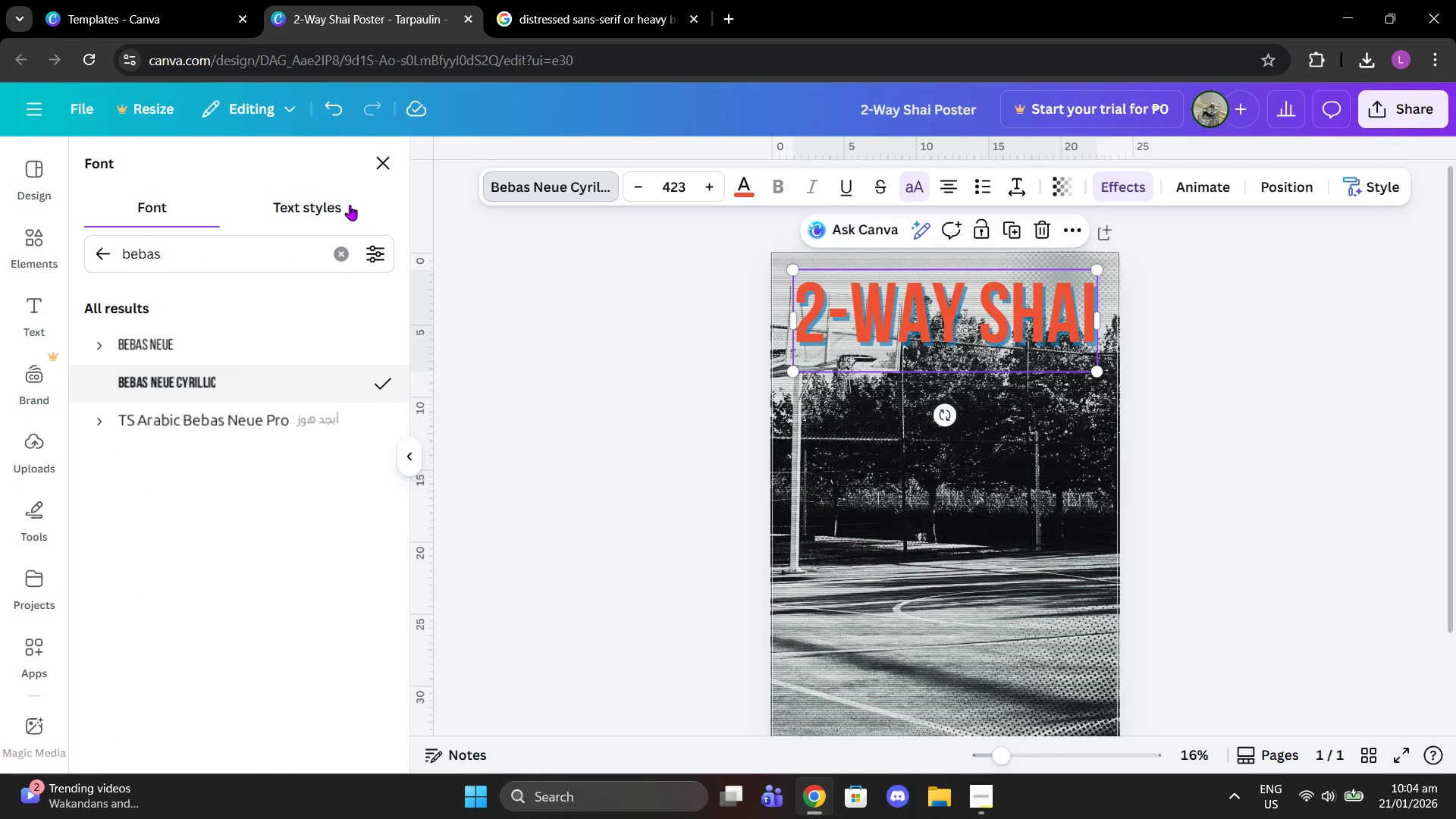 
left_click([339, 252])
 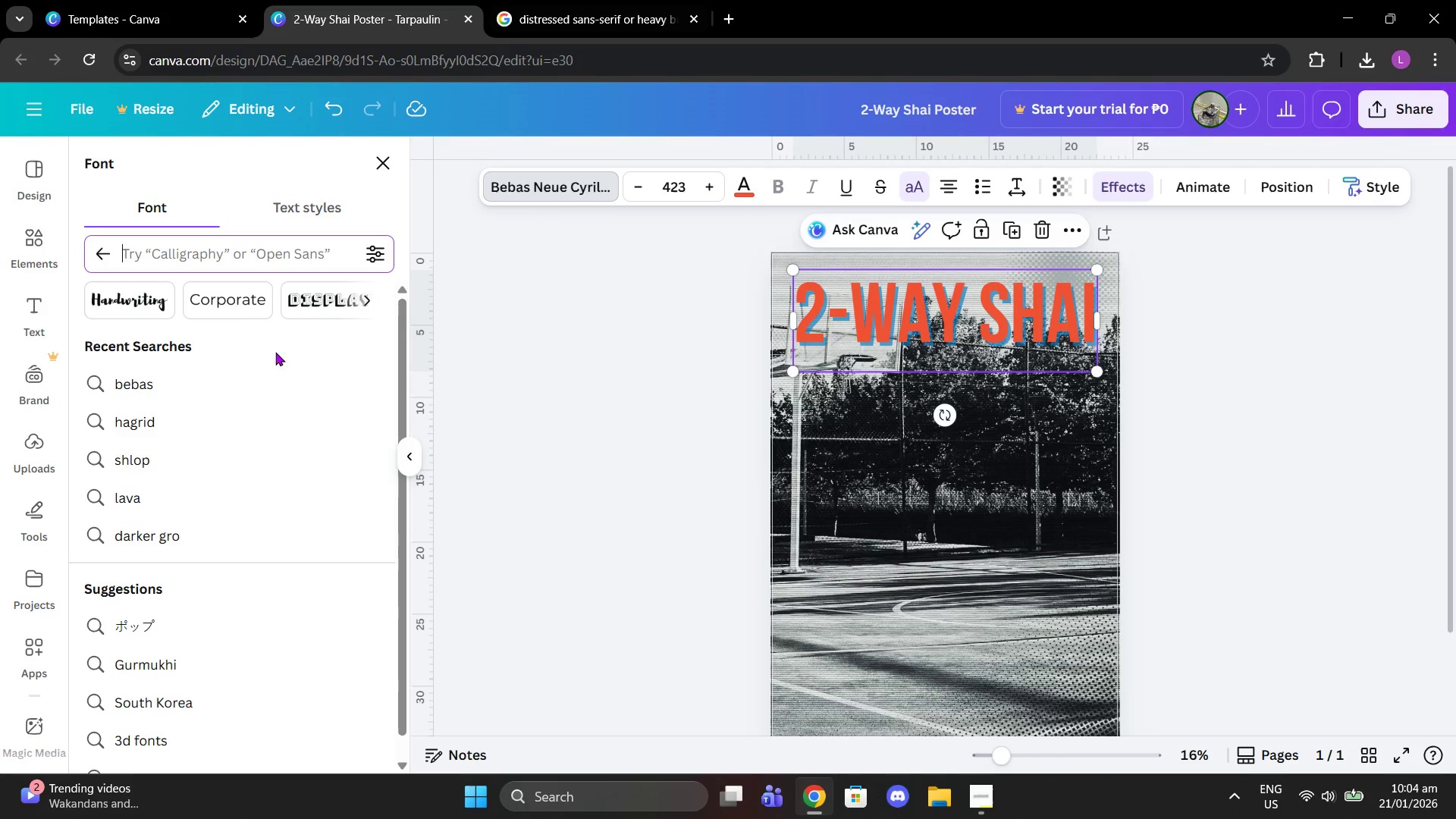 
left_click([187, 240])
 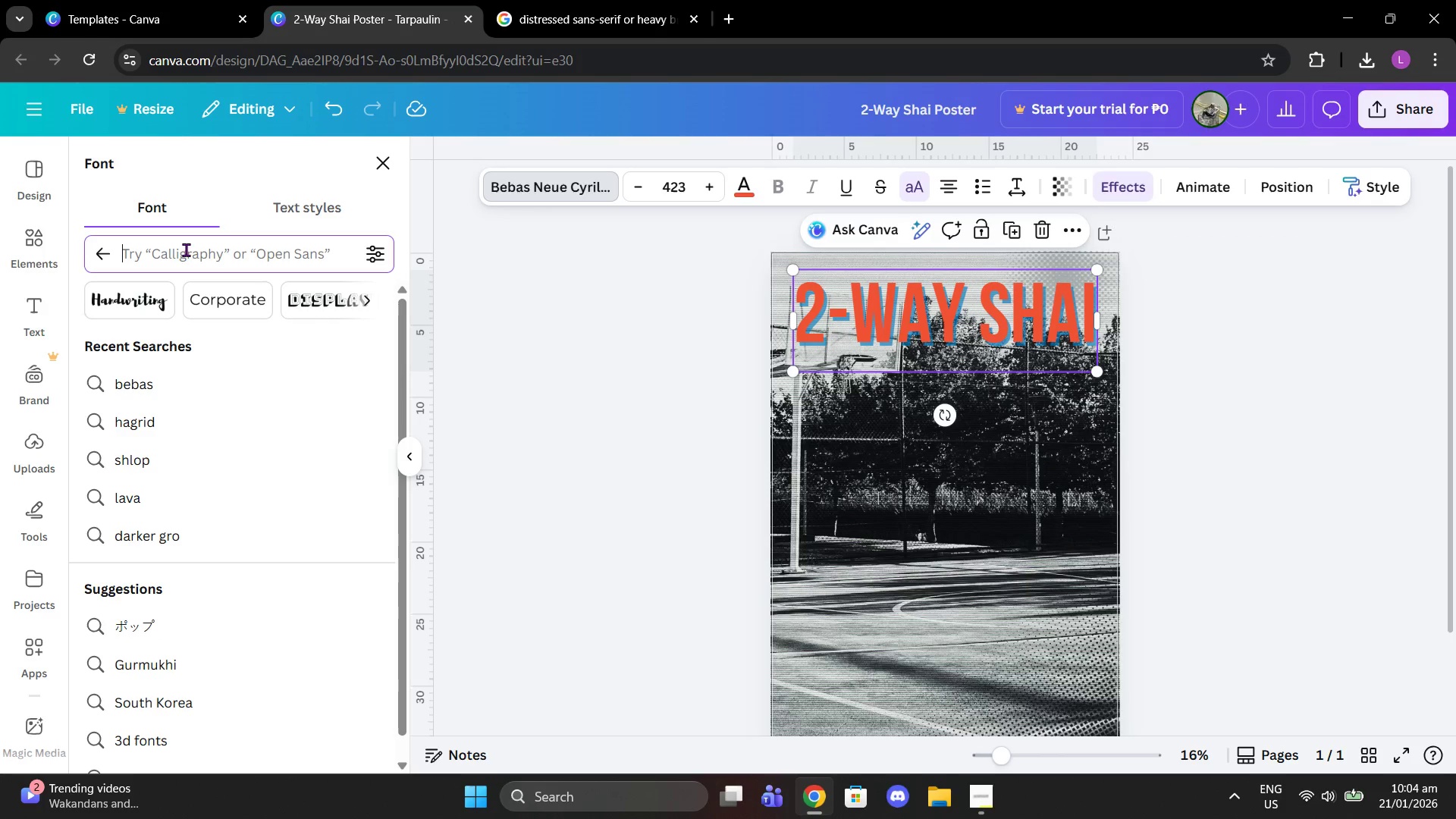 
left_click_drag(start_coordinate=[185, 250], to_coordinate=[182, 260])
 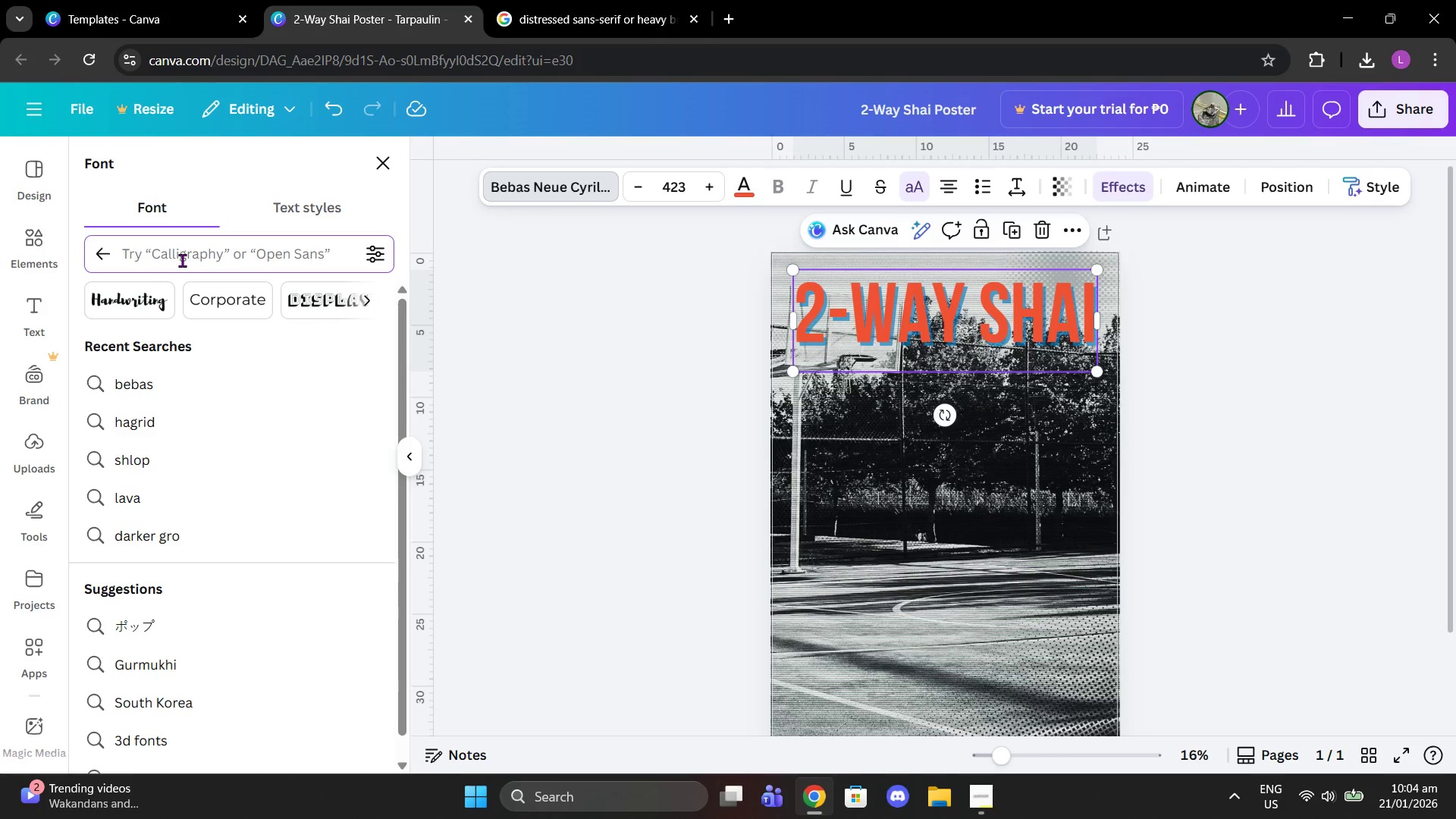 
type(lava)
 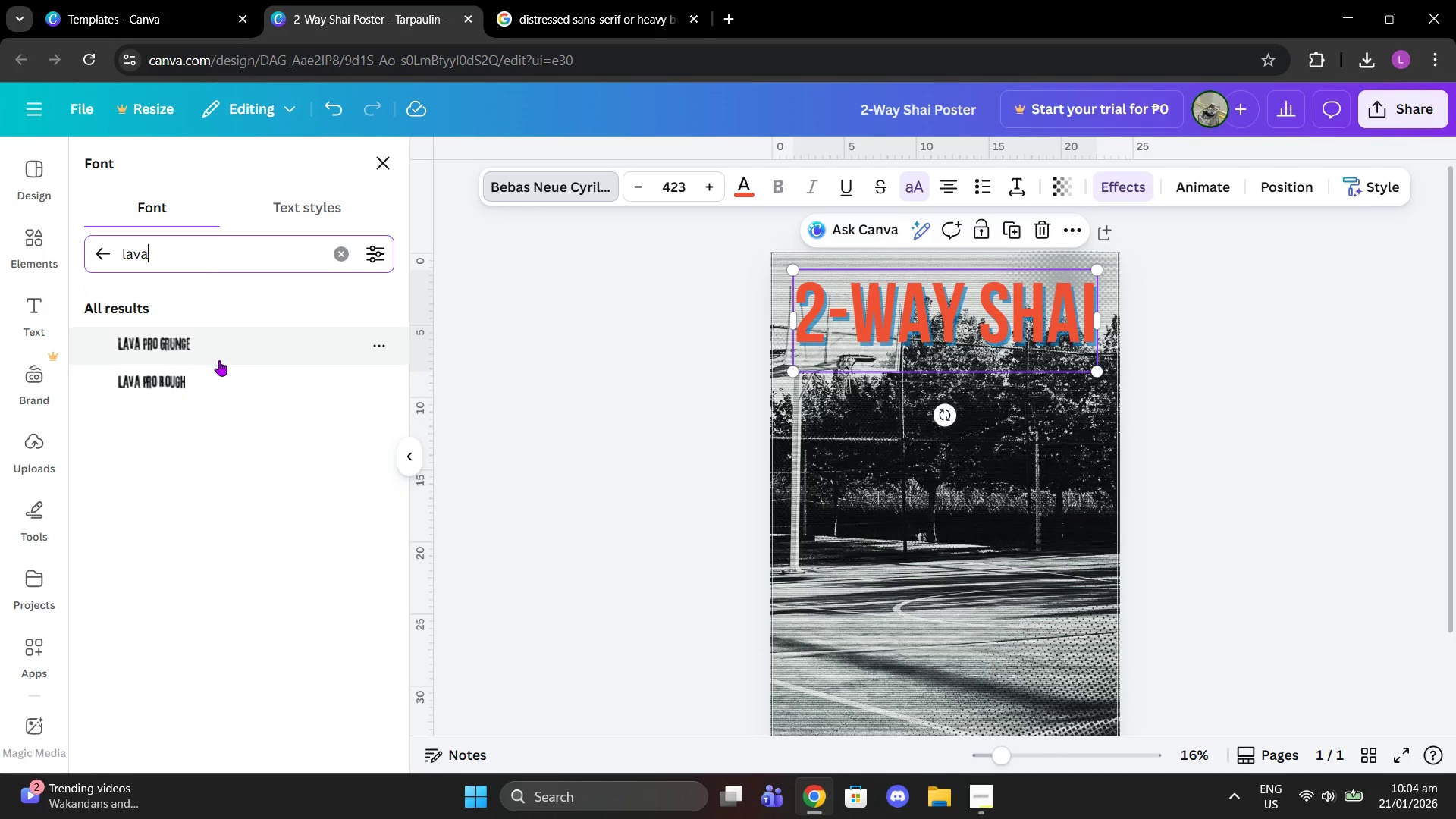 
left_click([220, 370])
 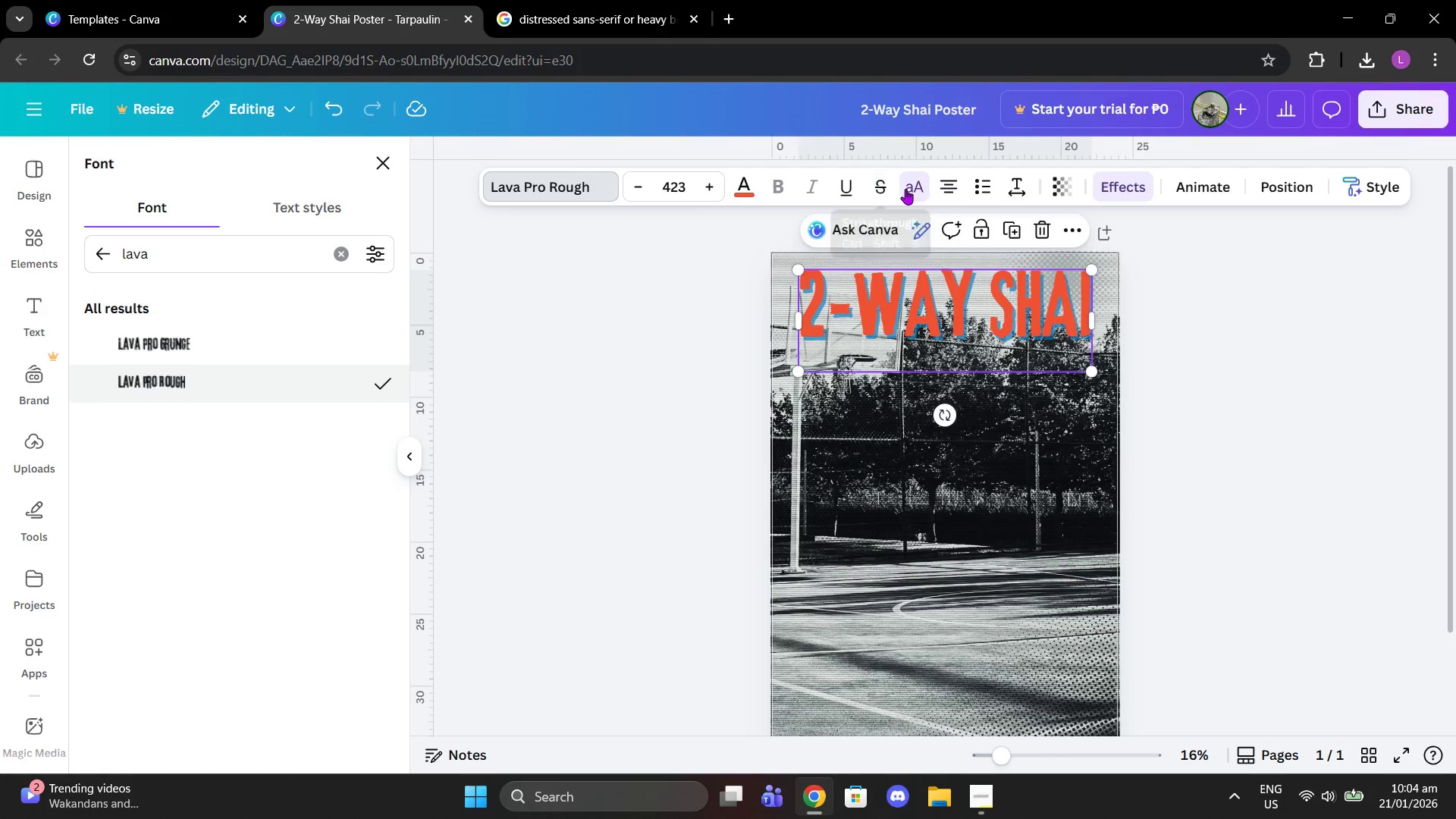 
left_click([905, 189])
 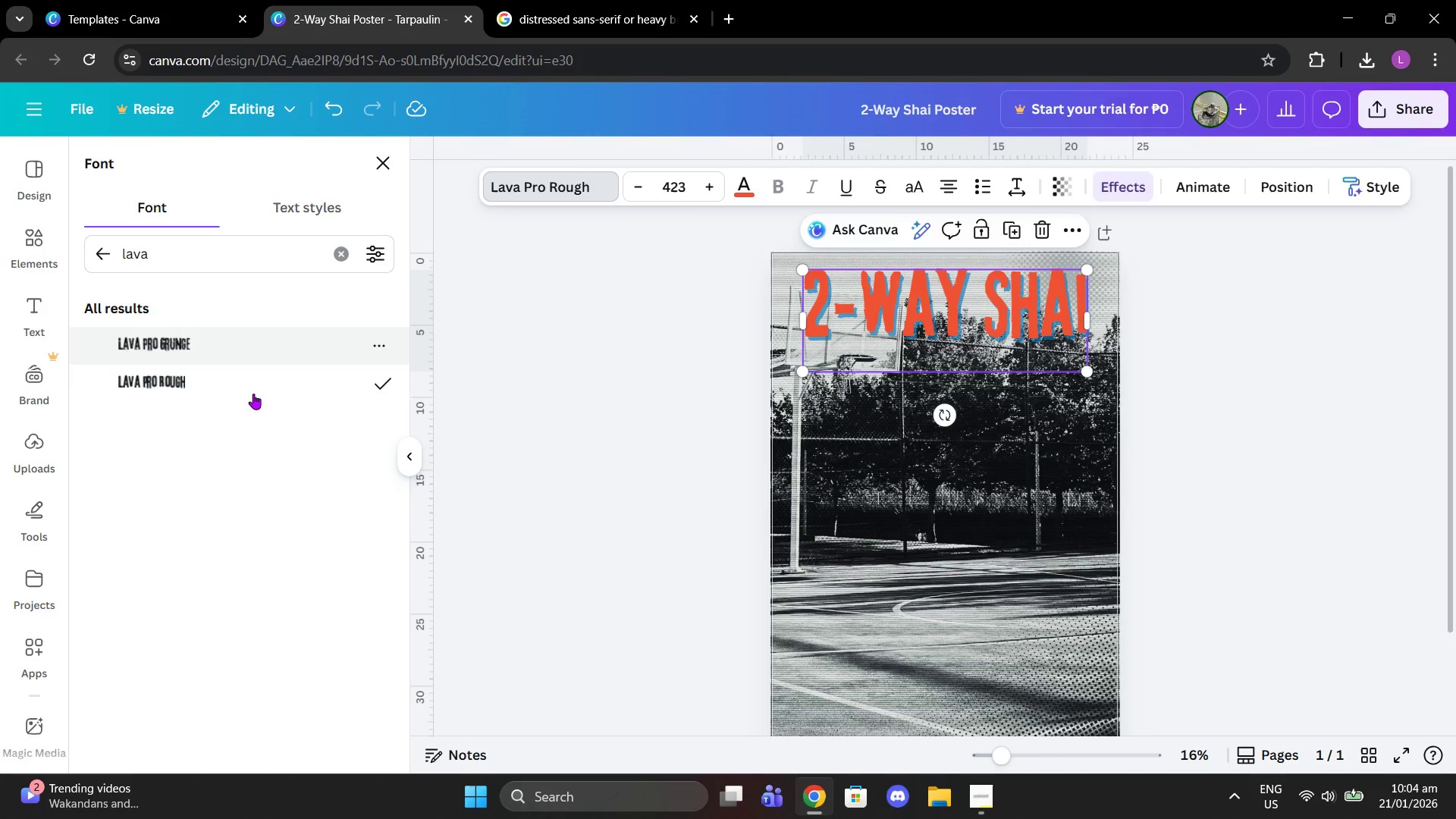 
left_click([243, 399])
 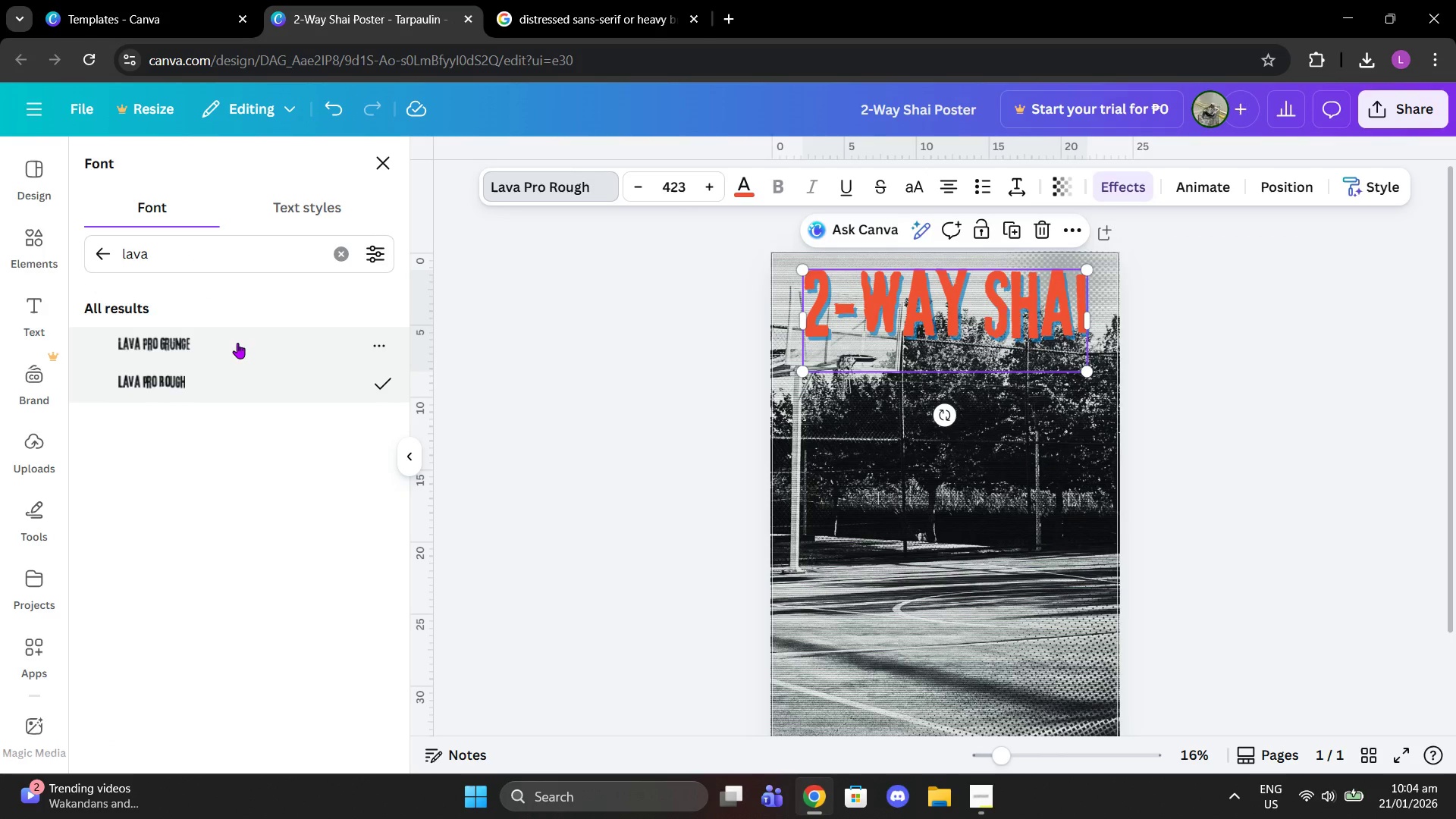 
left_click([237, 343])
 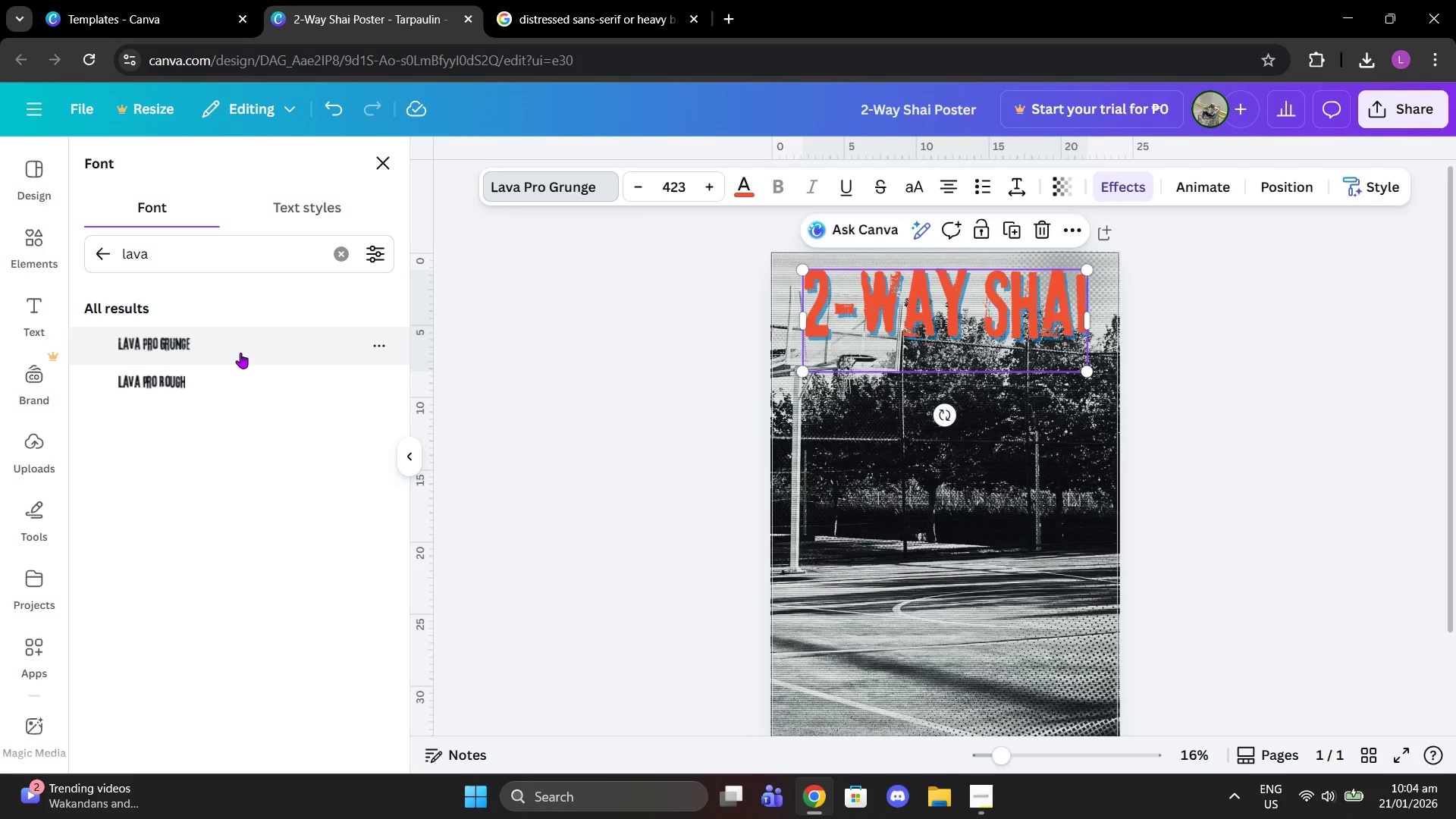 
left_click([244, 368])
 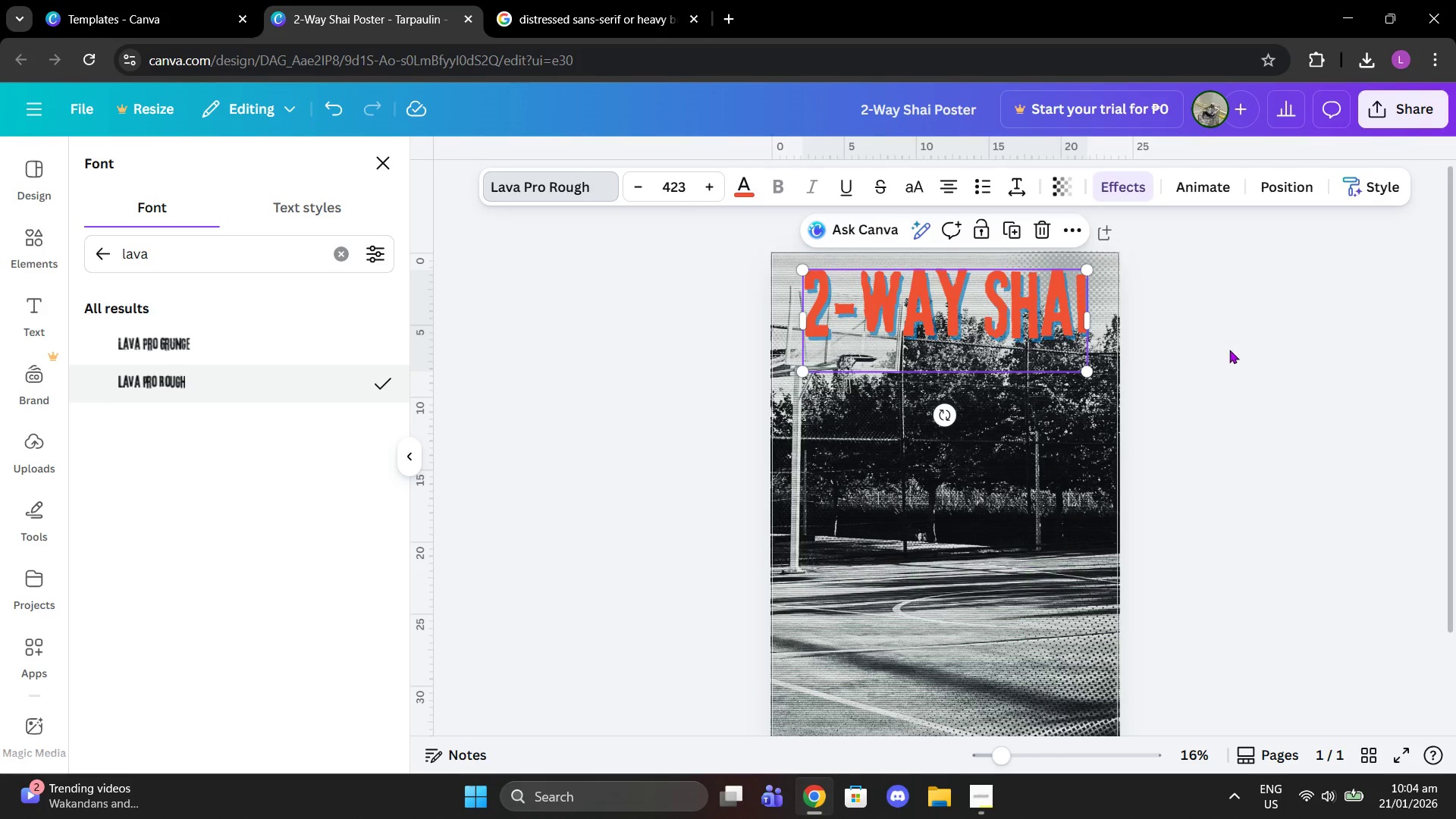 
double_click([1232, 350])
 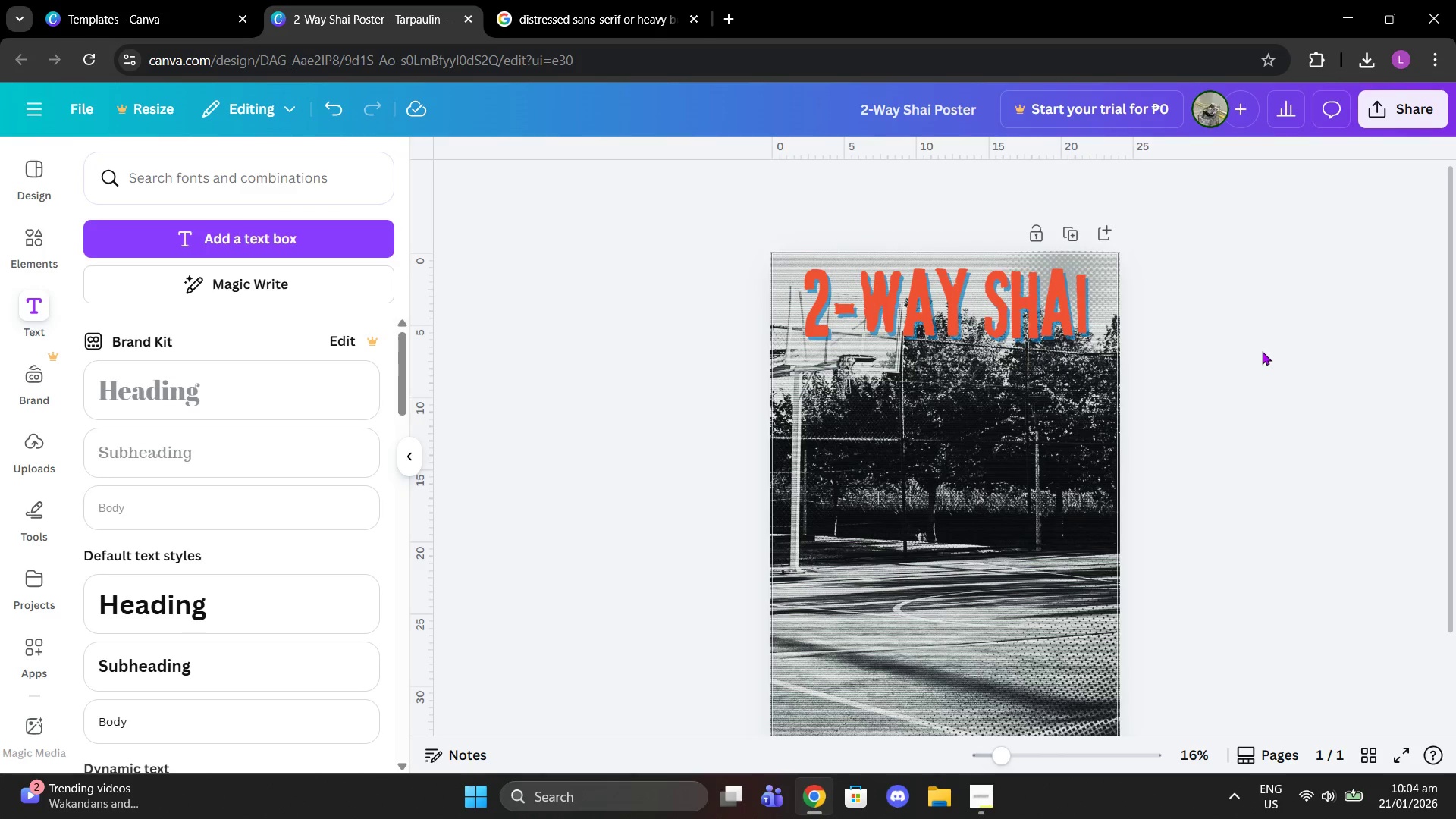 
scroll: coordinate [1269, 364], scroll_direction: down, amount: 1.0
 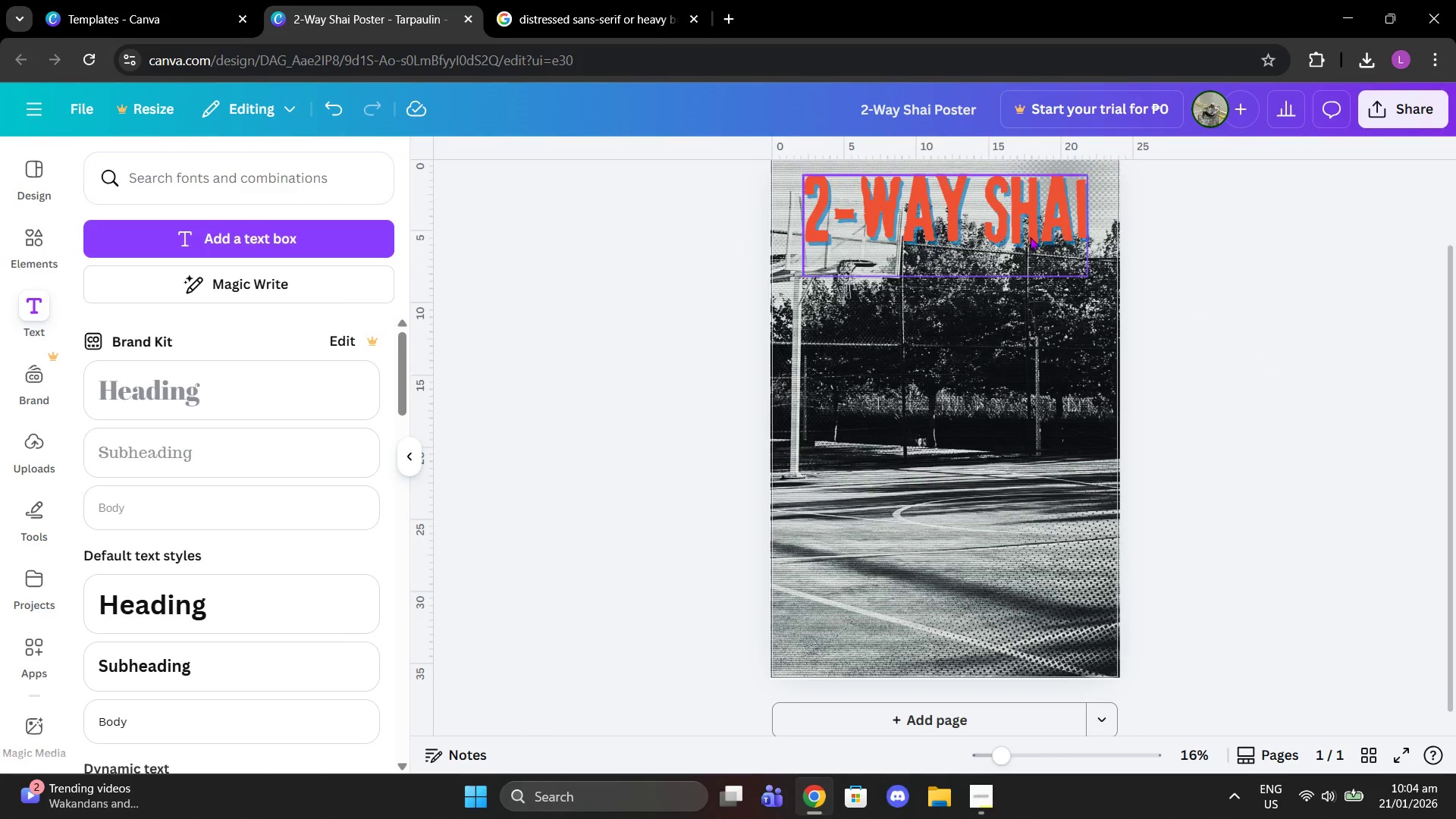 
left_click([1008, 238])
 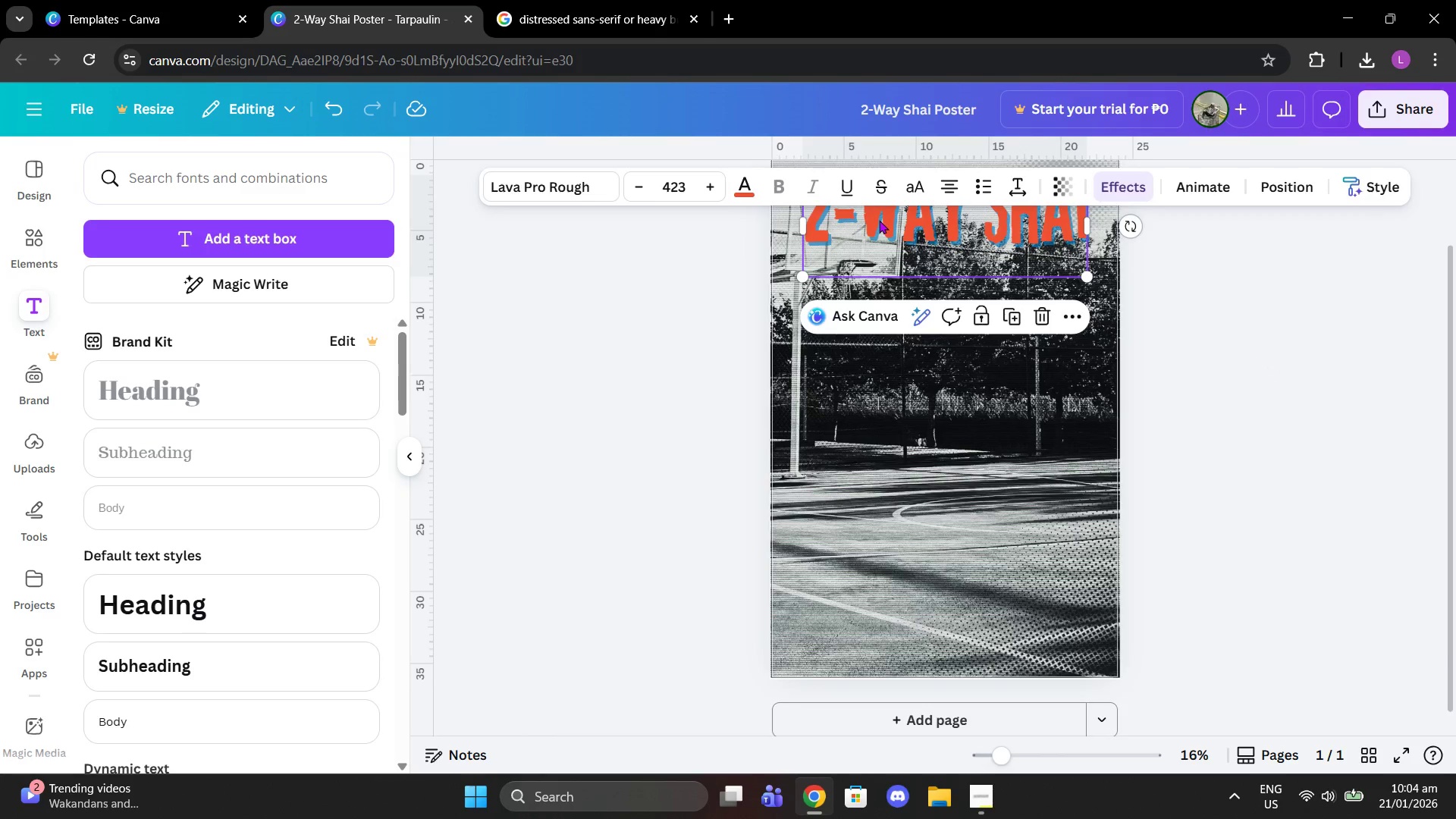 
scroll: coordinate [877, 220], scroll_direction: up, amount: 1.0
 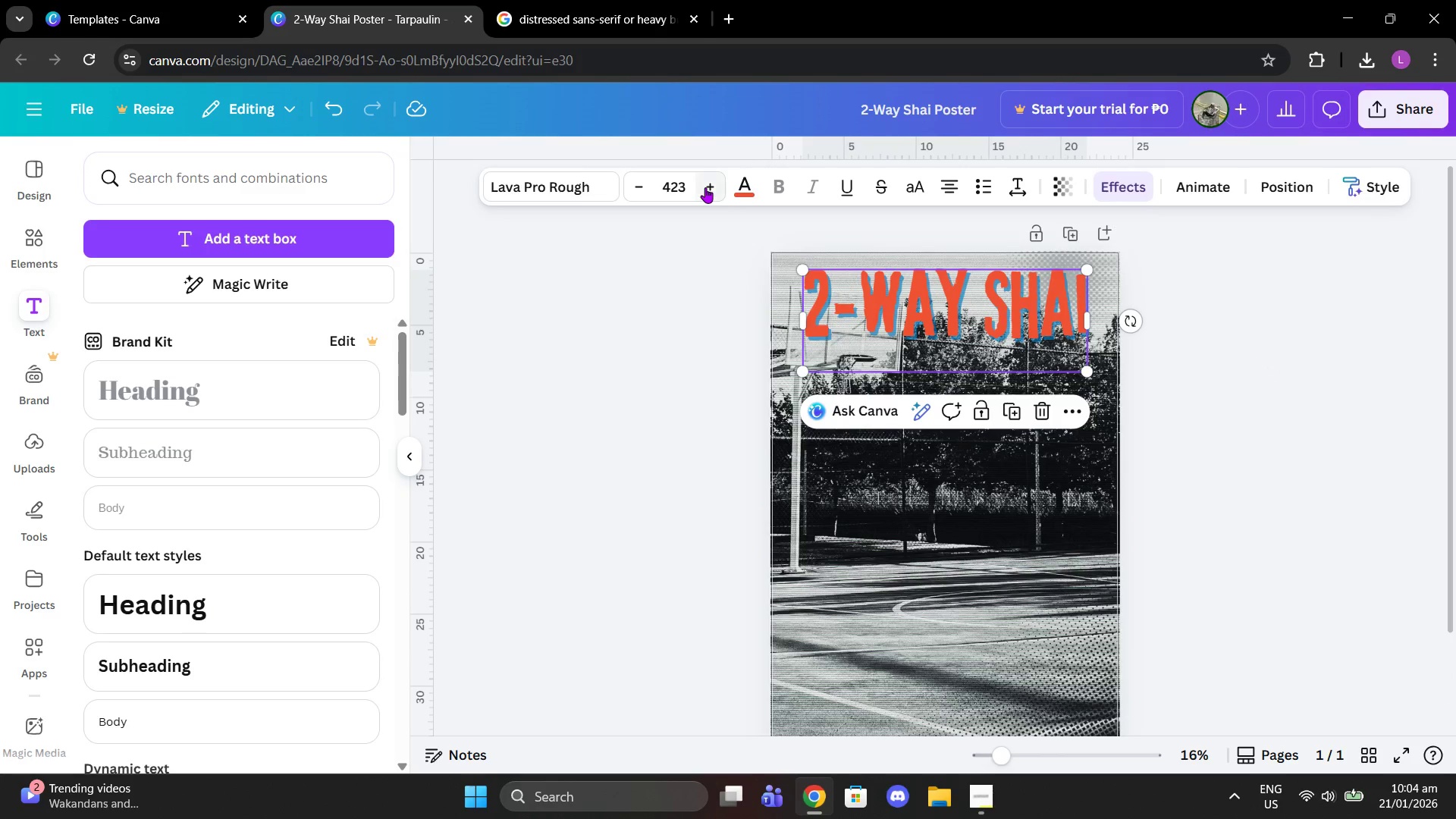 
double_click([705, 187])
 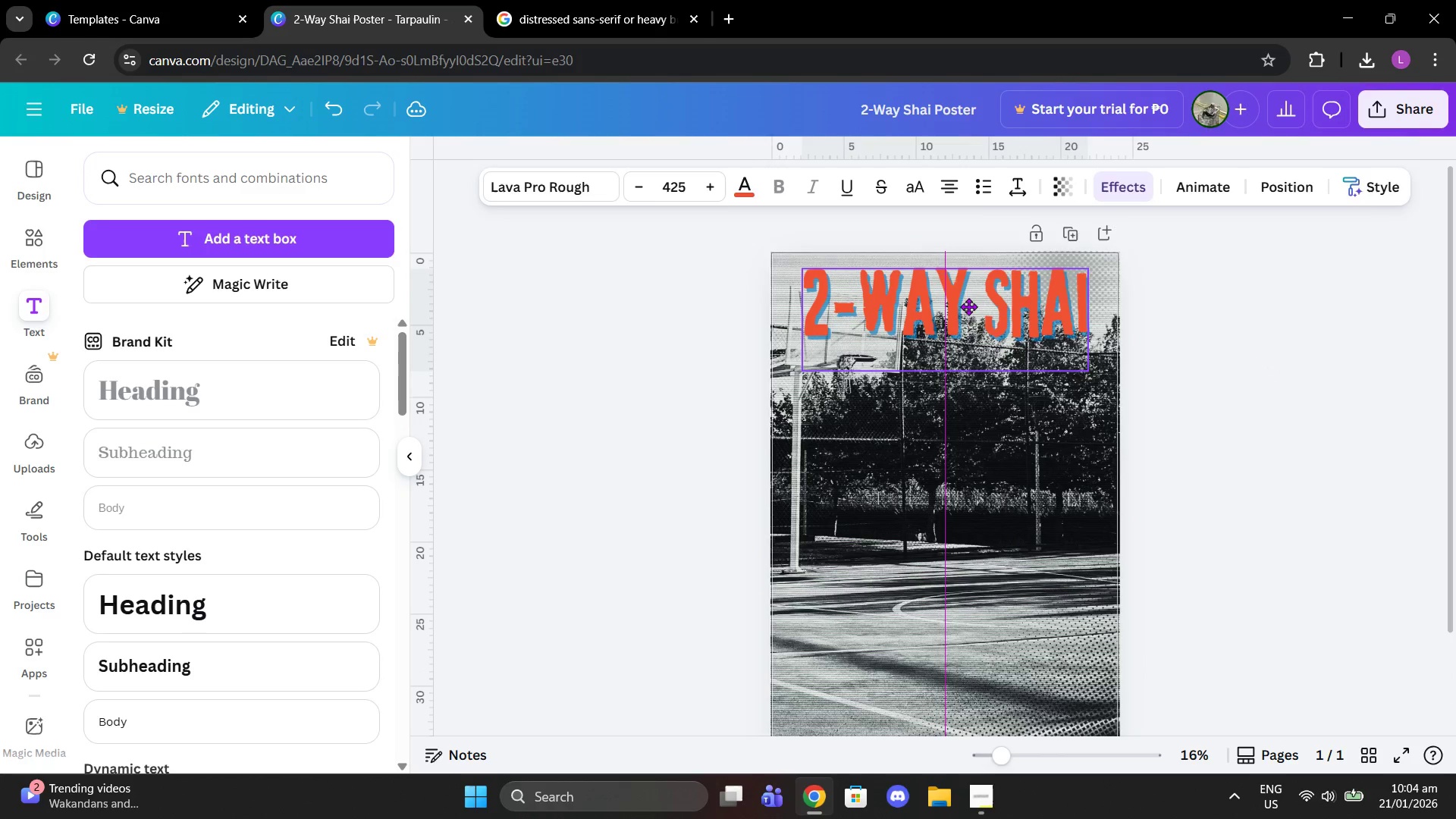 
wait(5.78)
 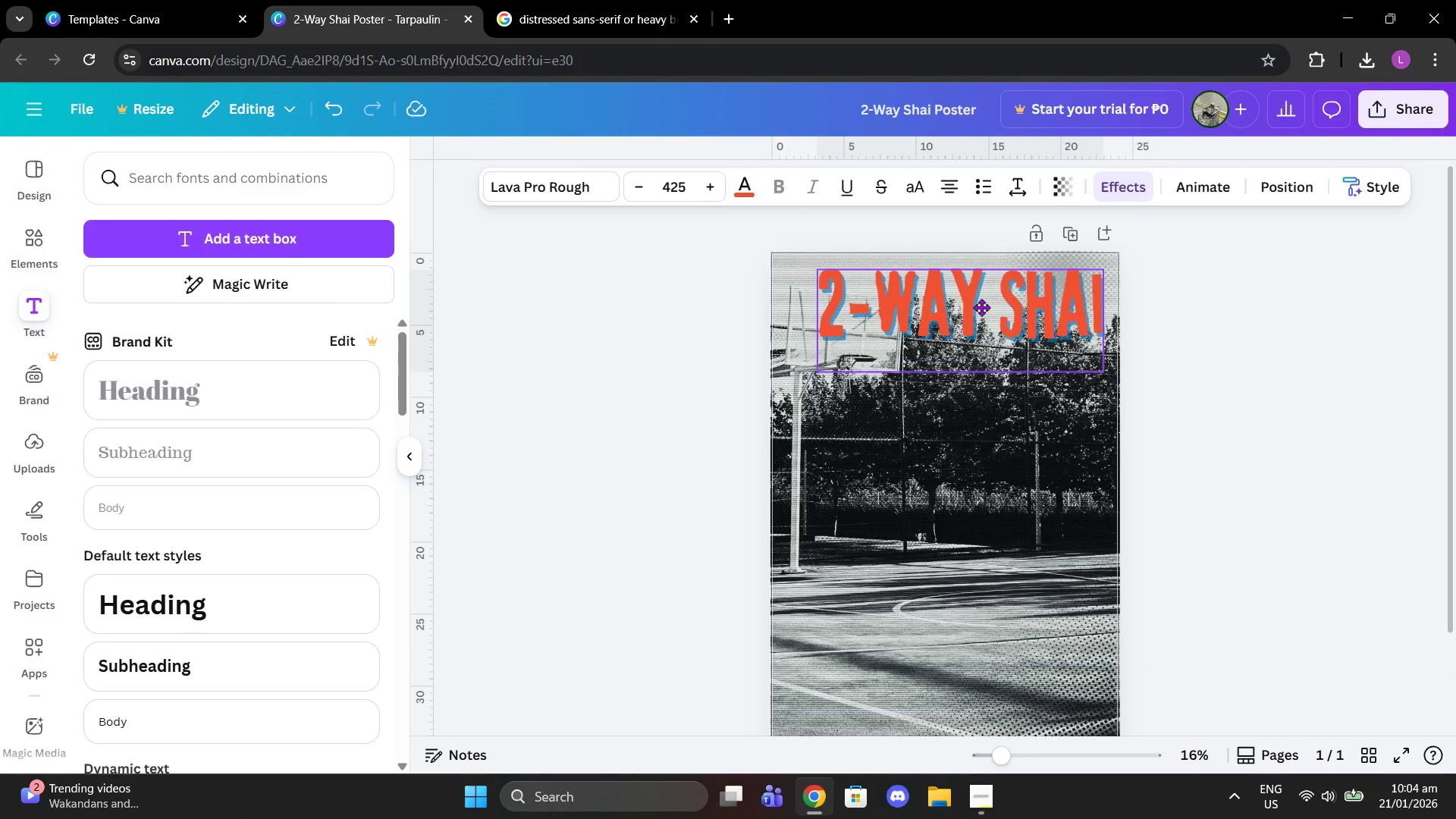 
scroll: coordinate [1107, 464], scroll_direction: down, amount: 2.0
 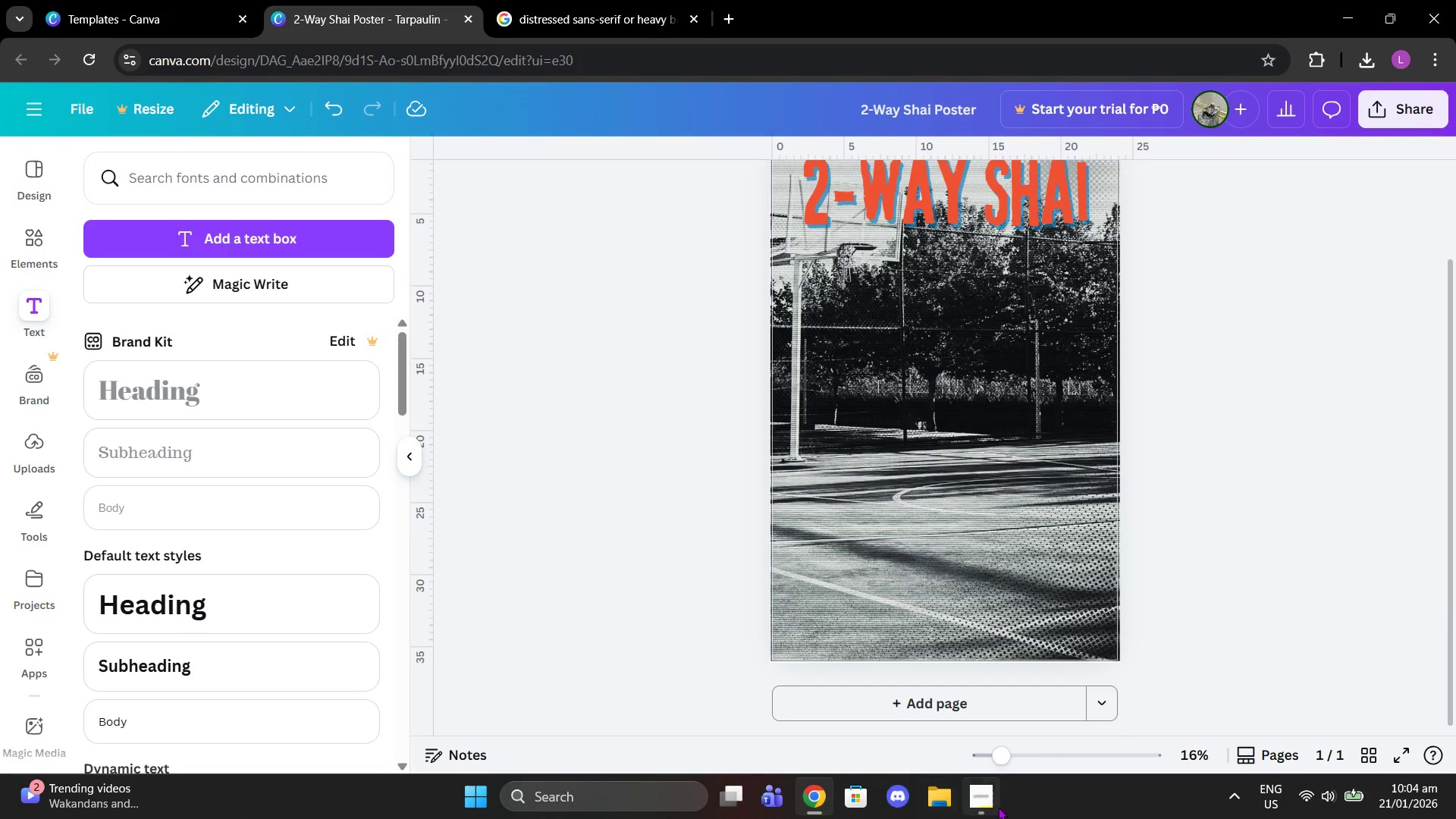 
left_click([990, 802])